 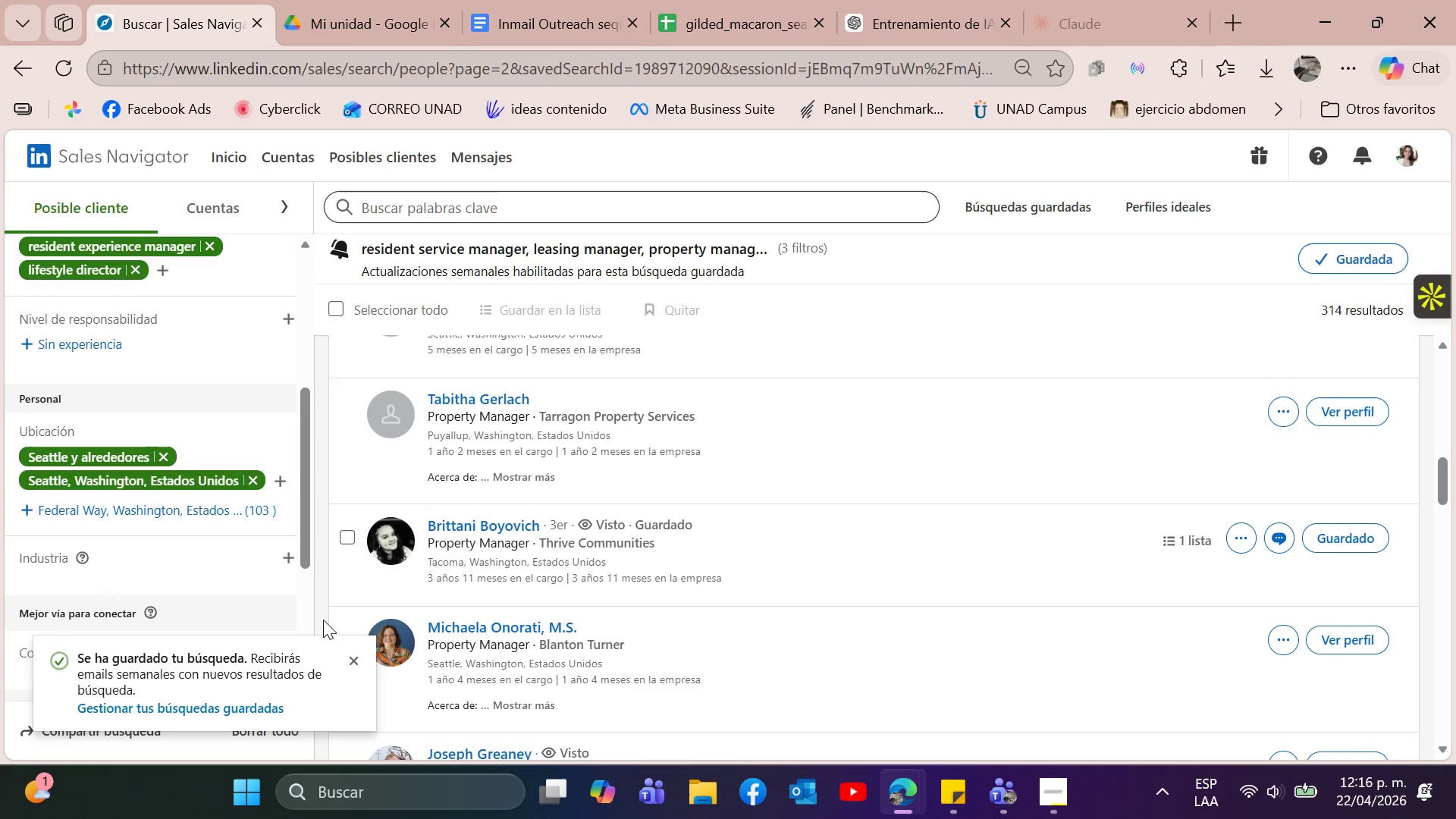 
left_click([356, 666])
 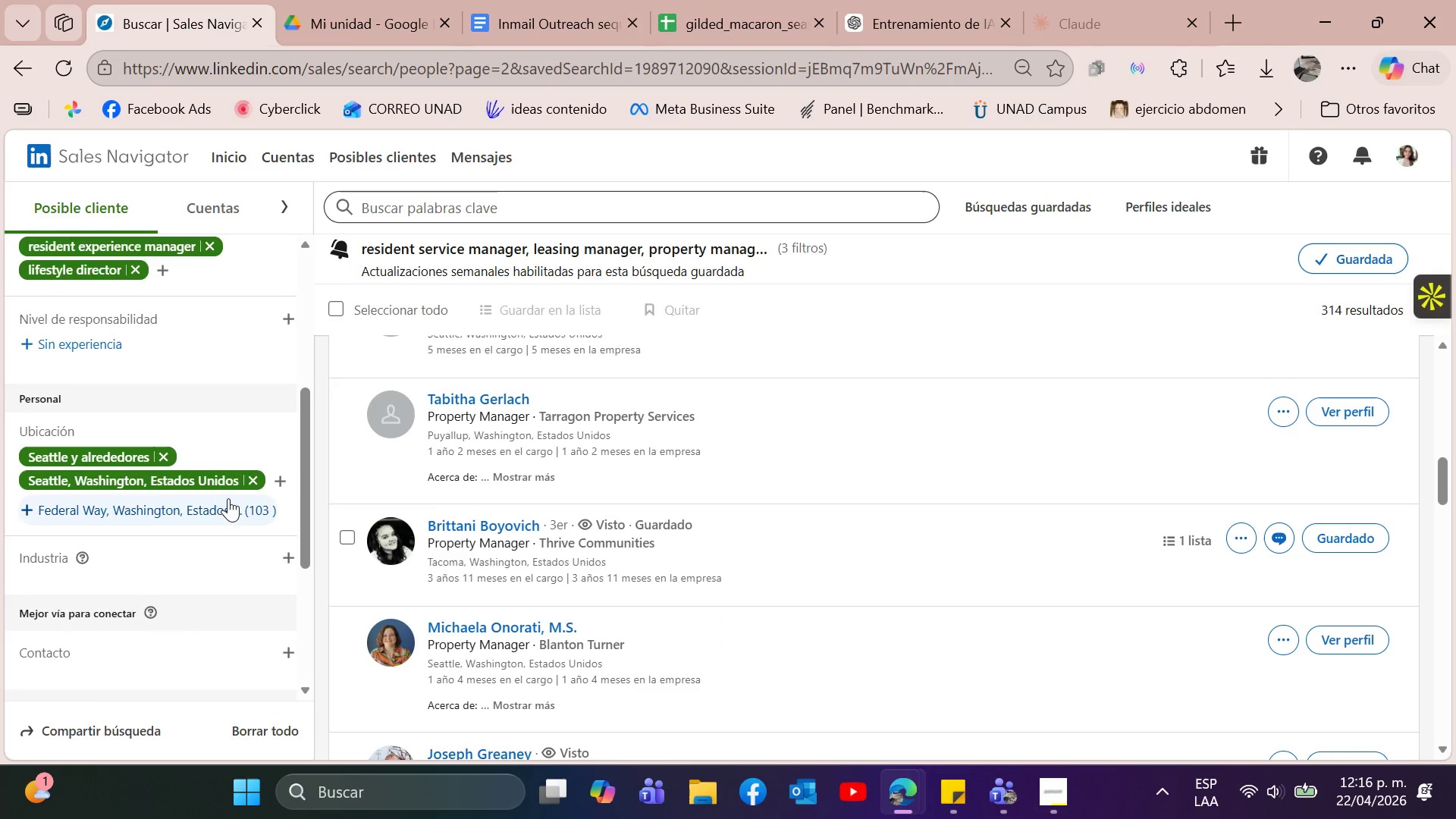 
scroll: coordinate [228, 498], scroll_direction: down, amount: 4.0
 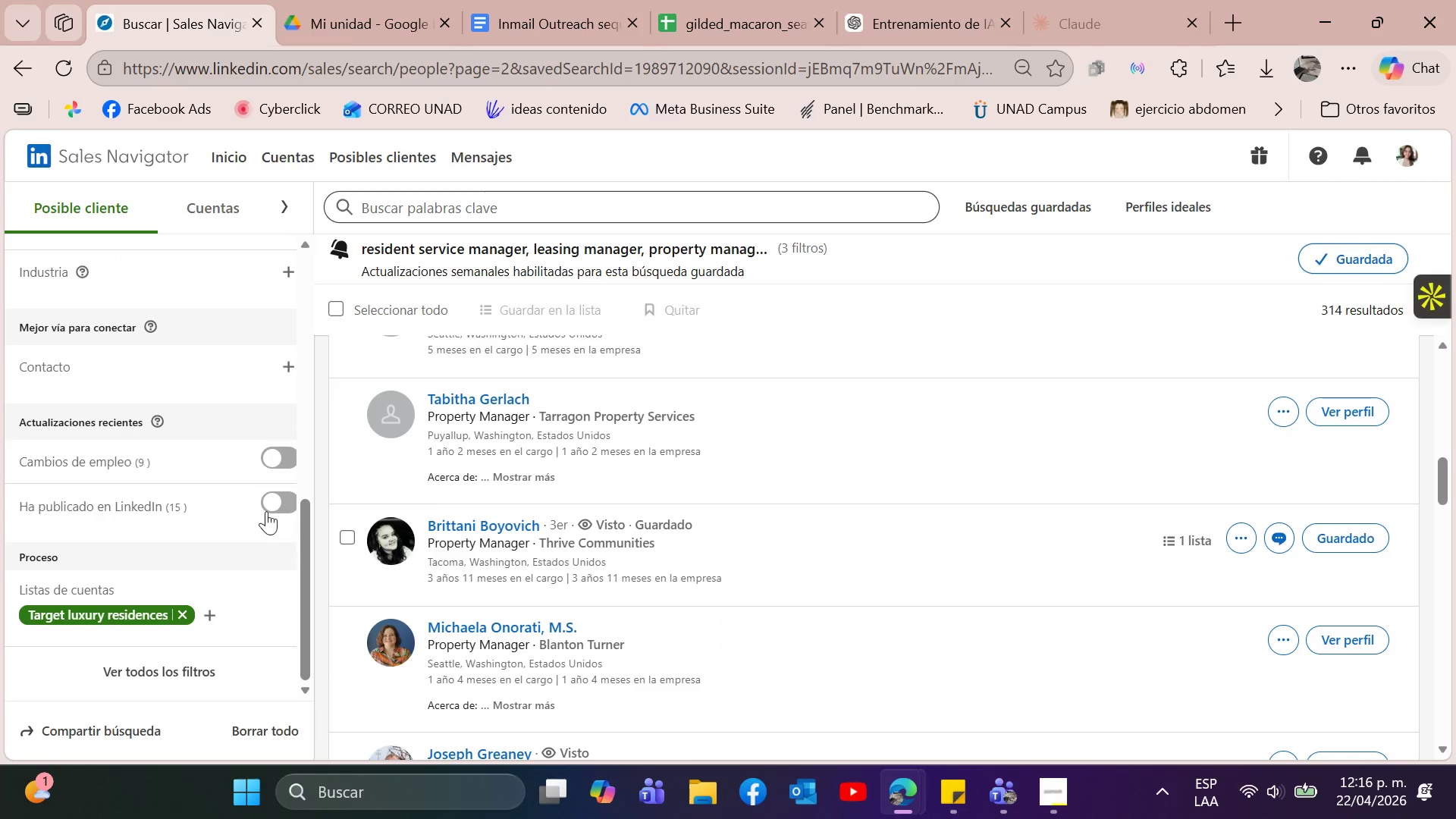 
left_click([285, 497])
 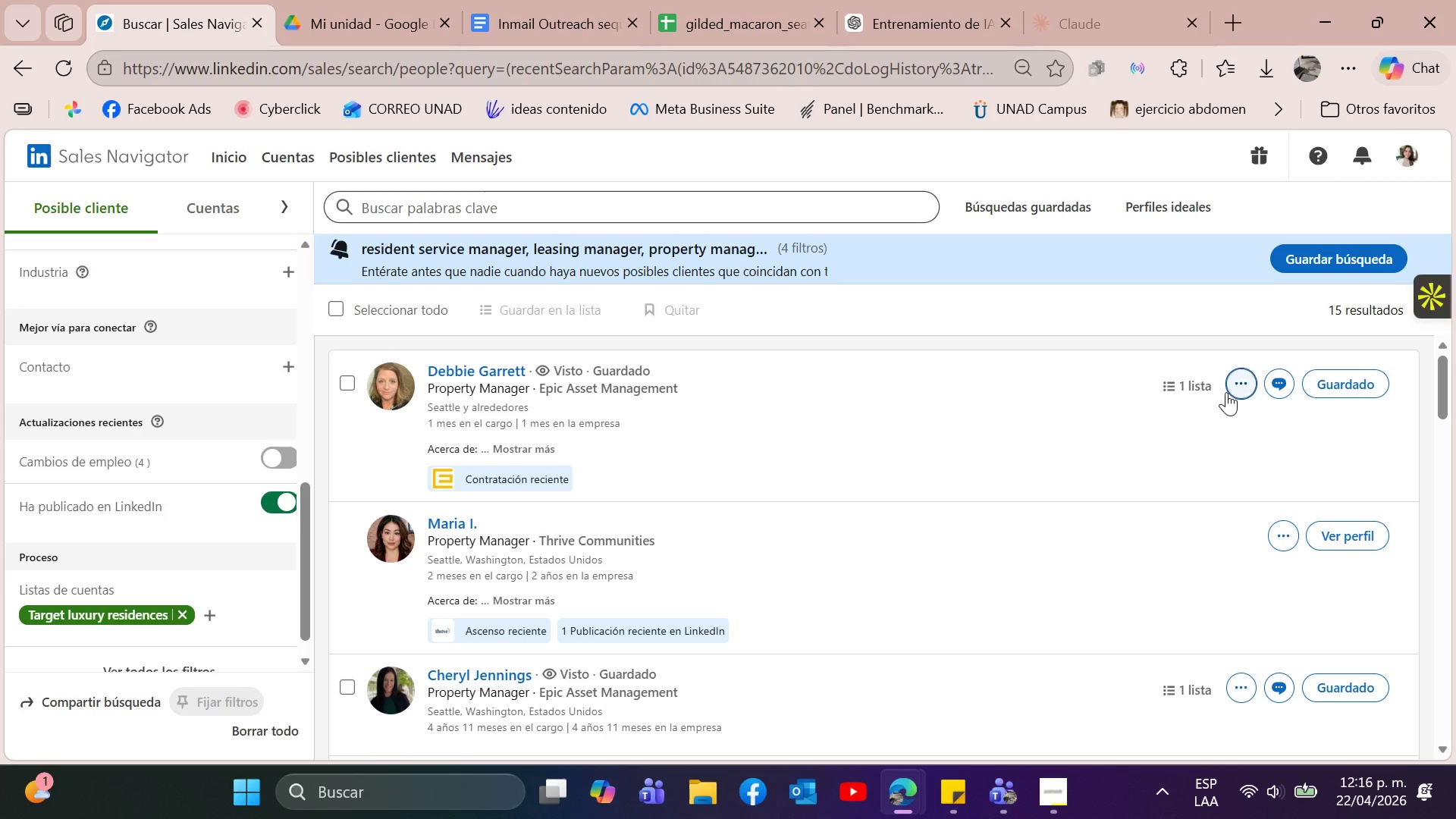 
left_click([1244, 385])
 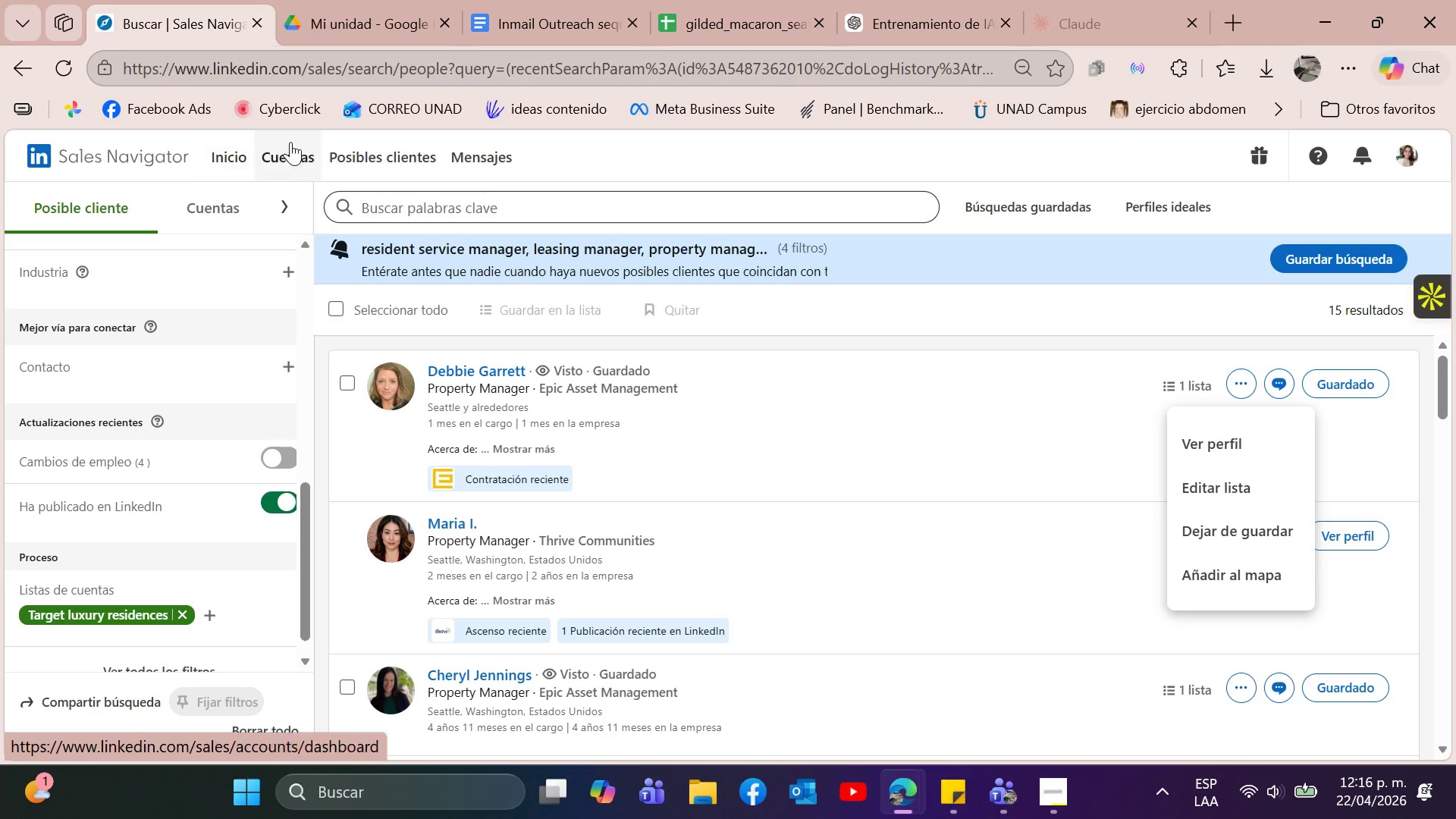 
left_click([504, 162])
 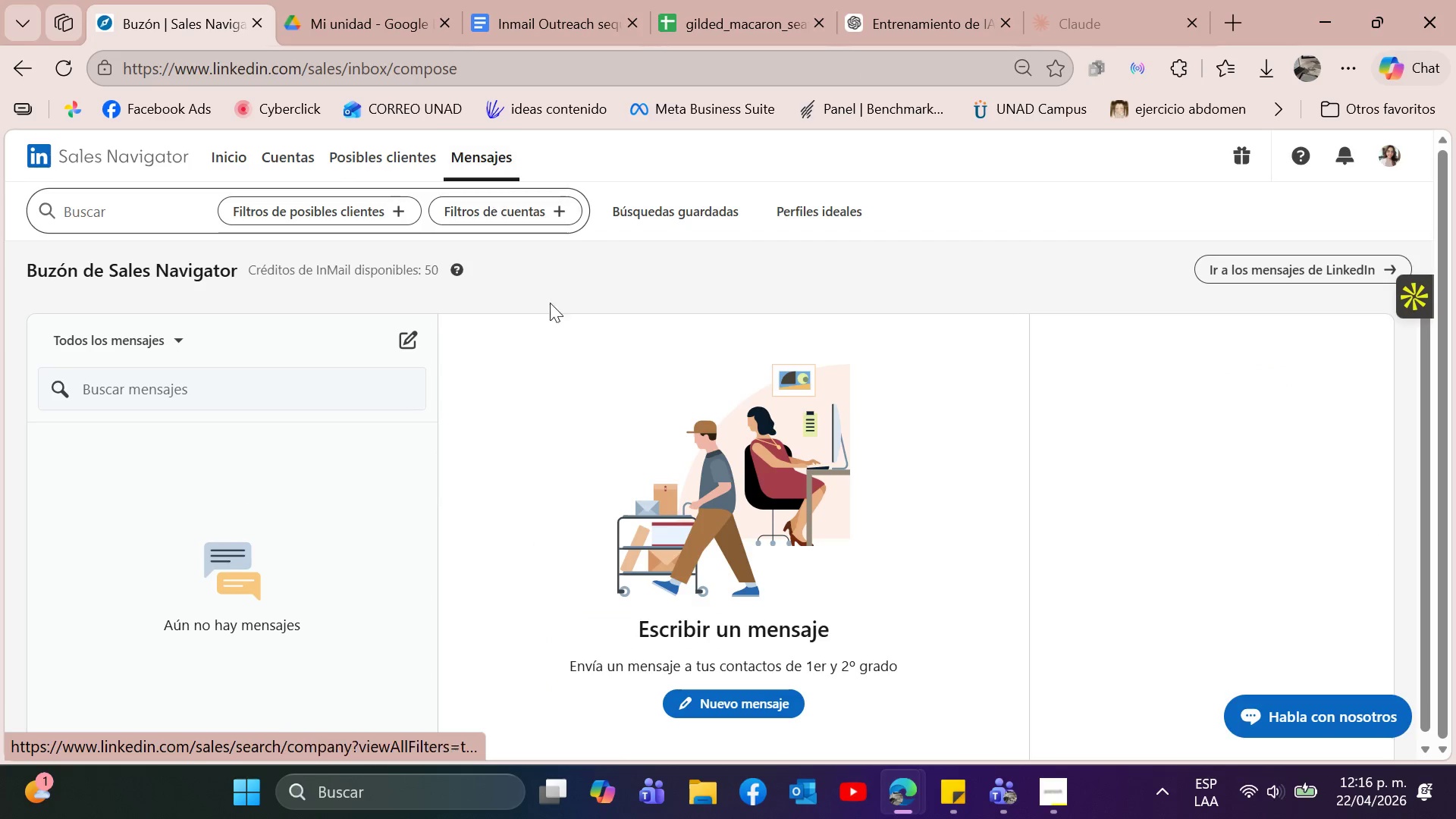 
scroll: coordinate [655, 577], scroll_direction: down, amount: 4.0
 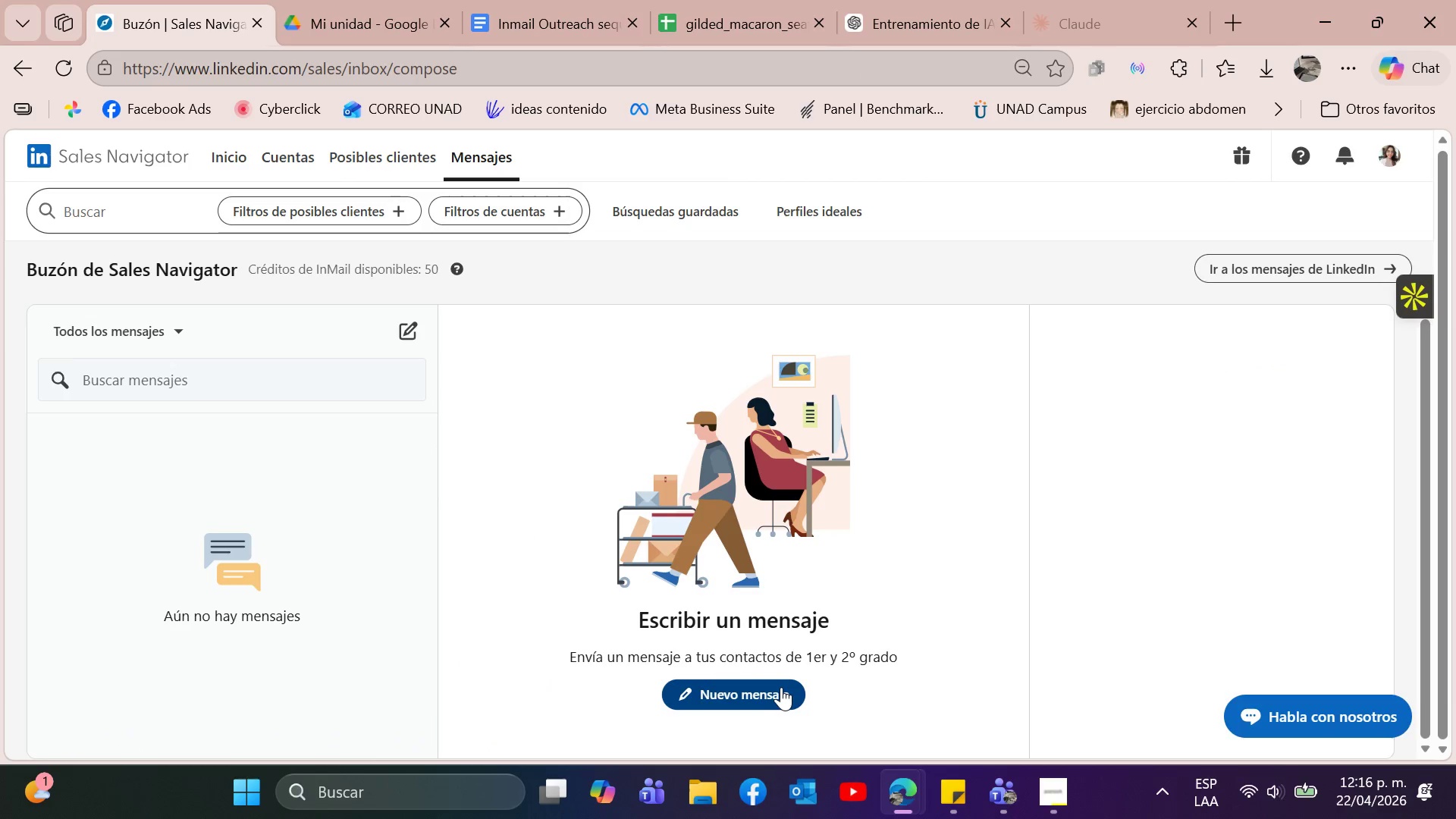 
left_click([781, 687])
 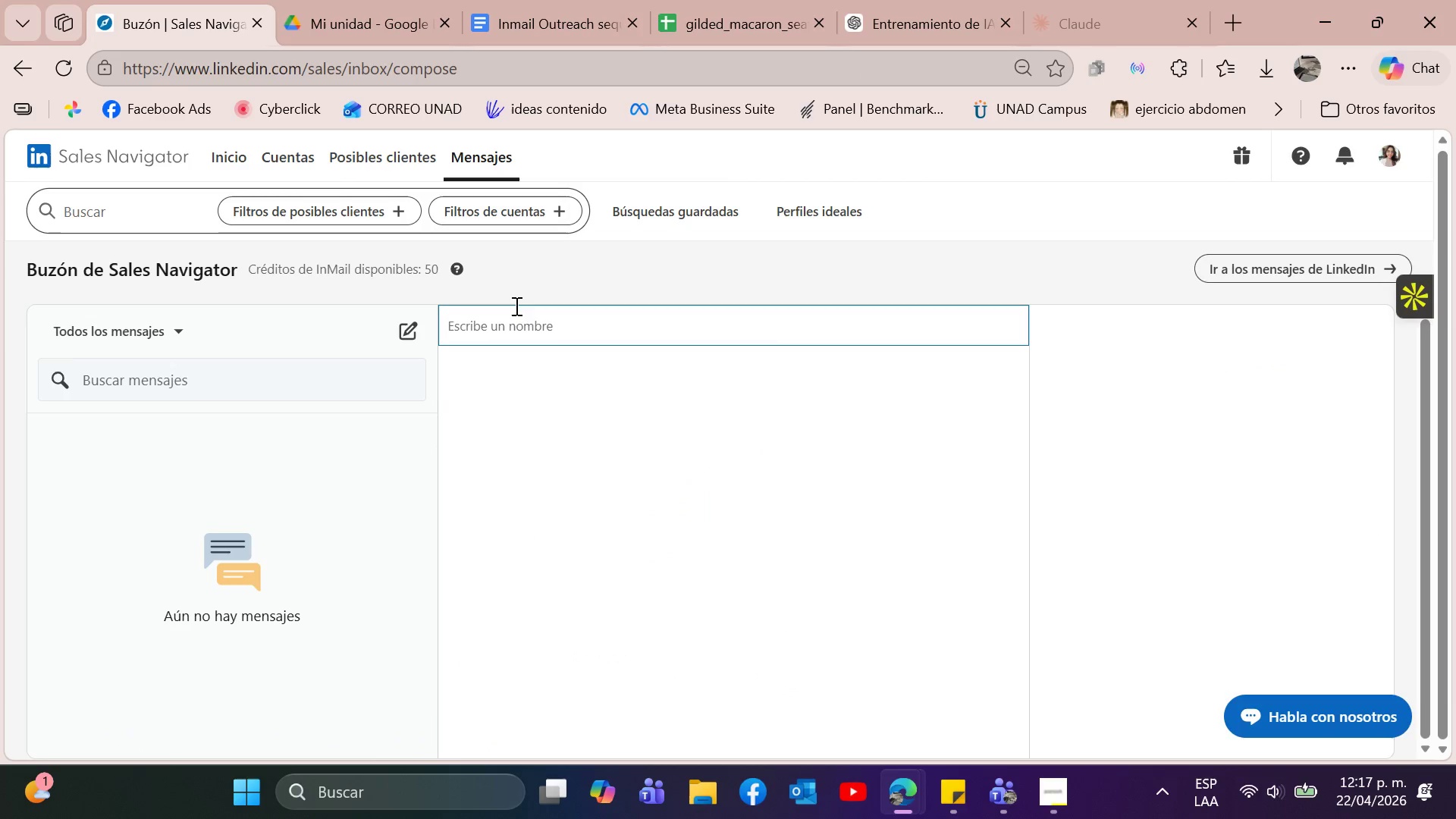 
left_click([519, 314])
 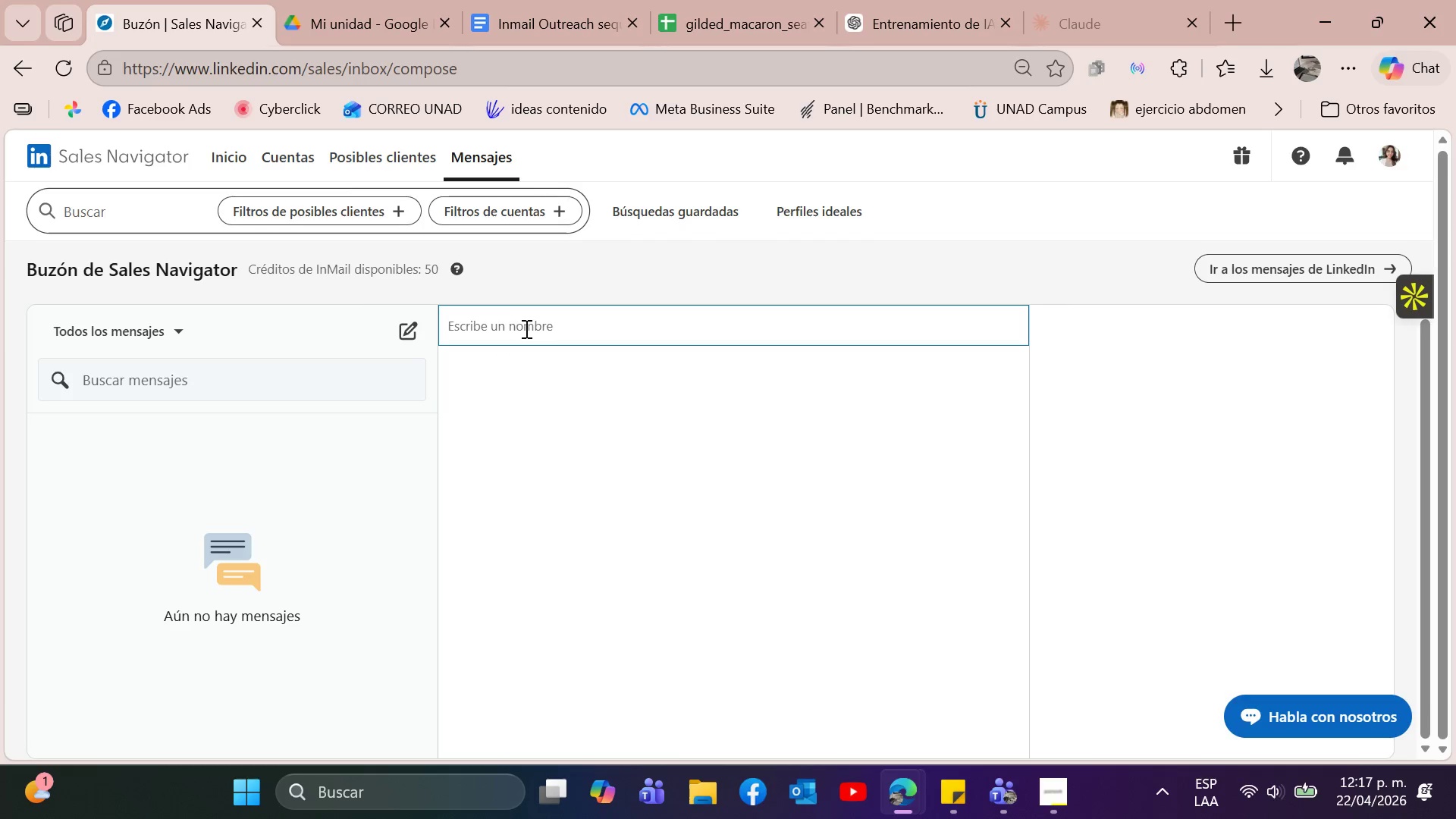 
scroll: coordinate [814, 535], scroll_direction: down, amount: 2.0
 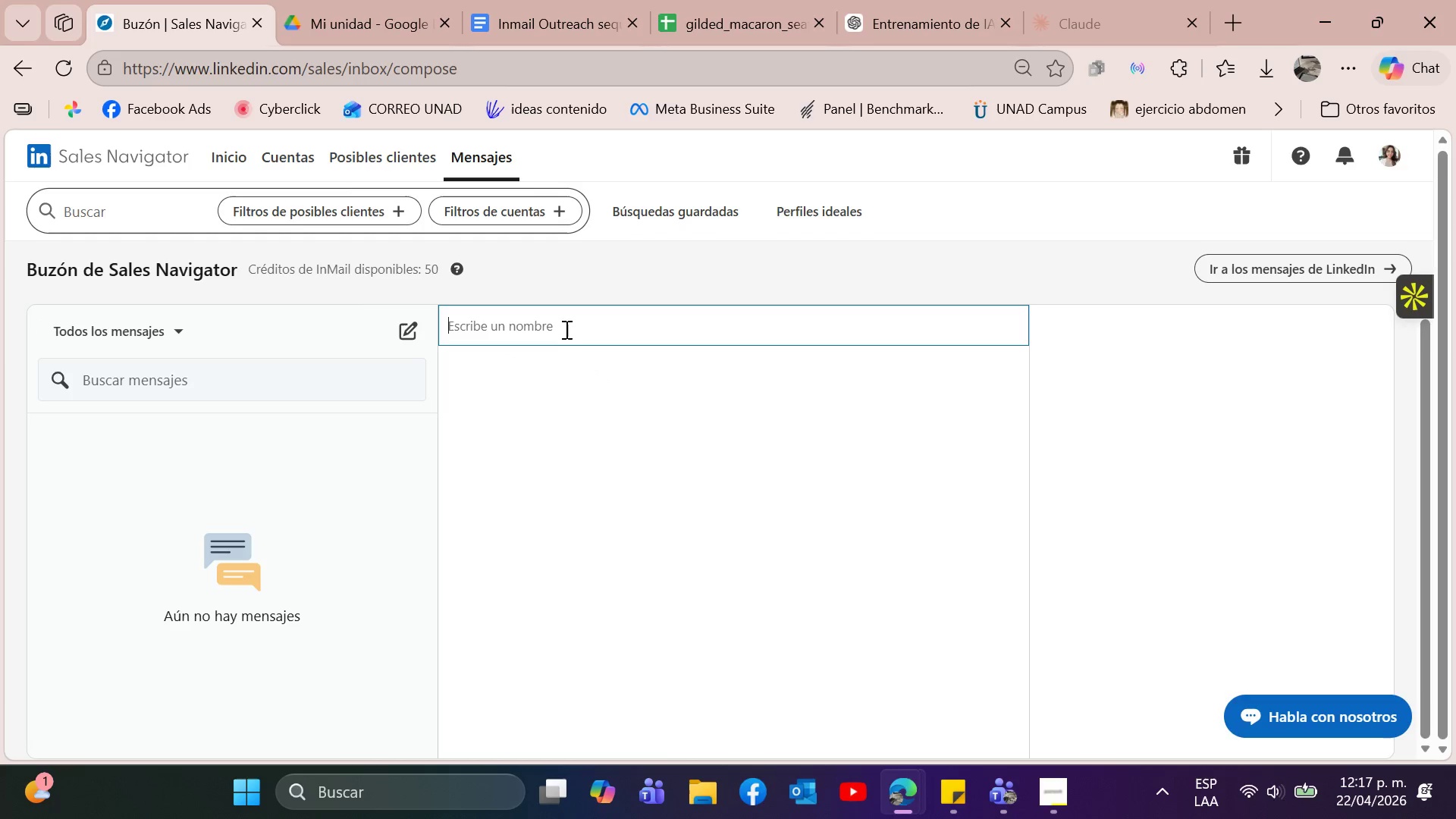 
key(G)
 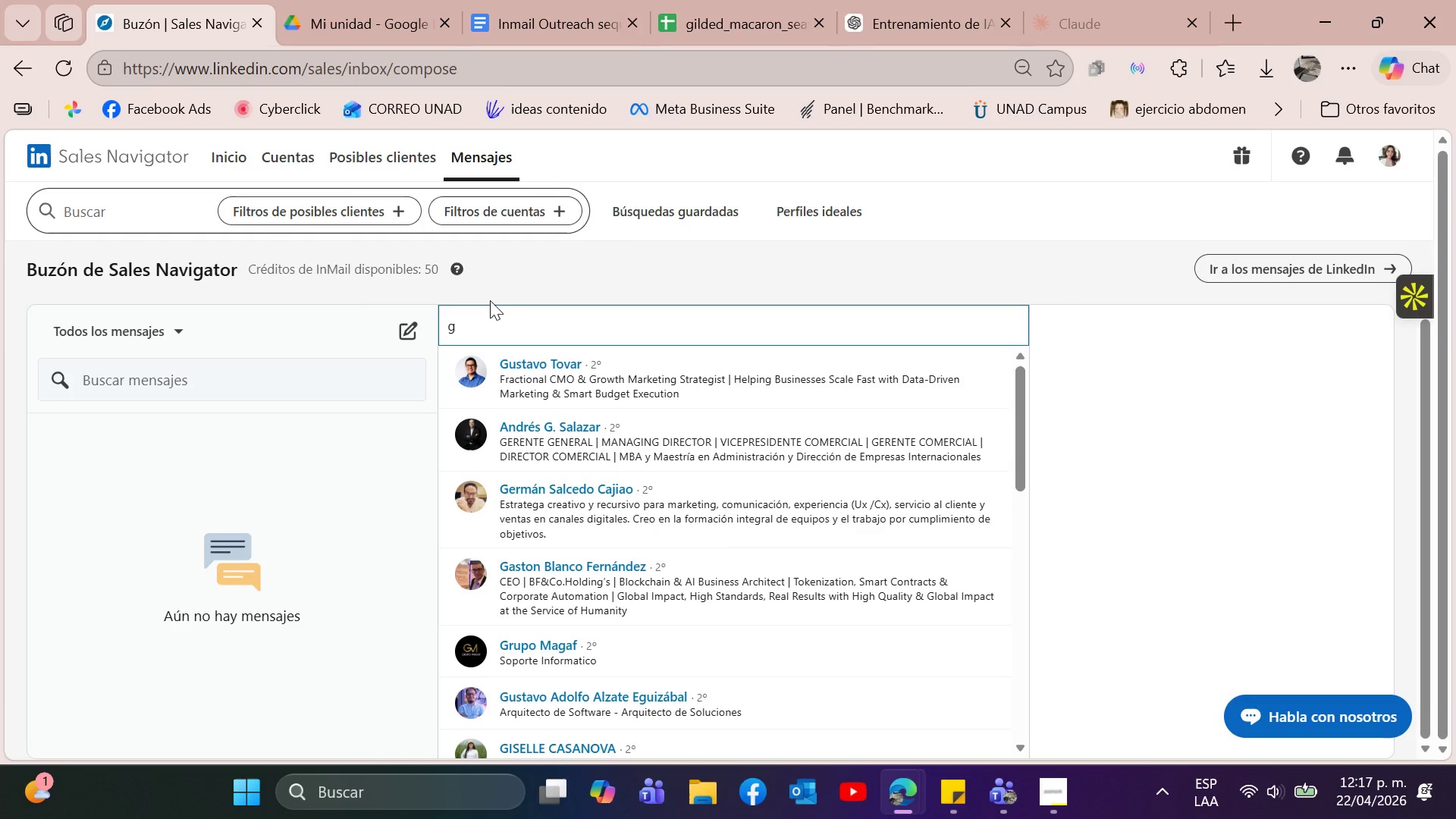 
key(Backspace)
type(pr)
 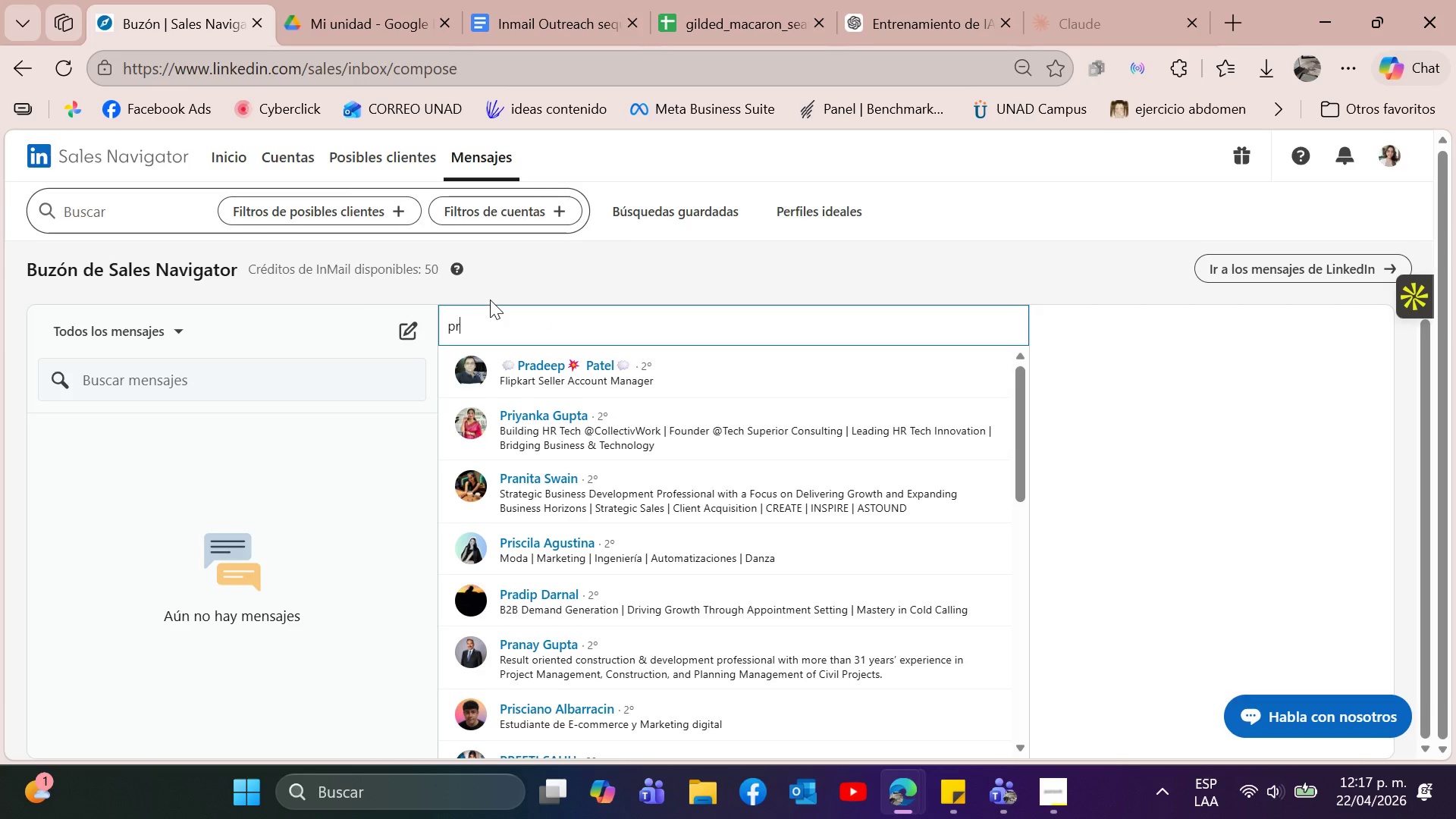 
scroll: coordinate [700, 479], scroll_direction: down, amount: 4.0
 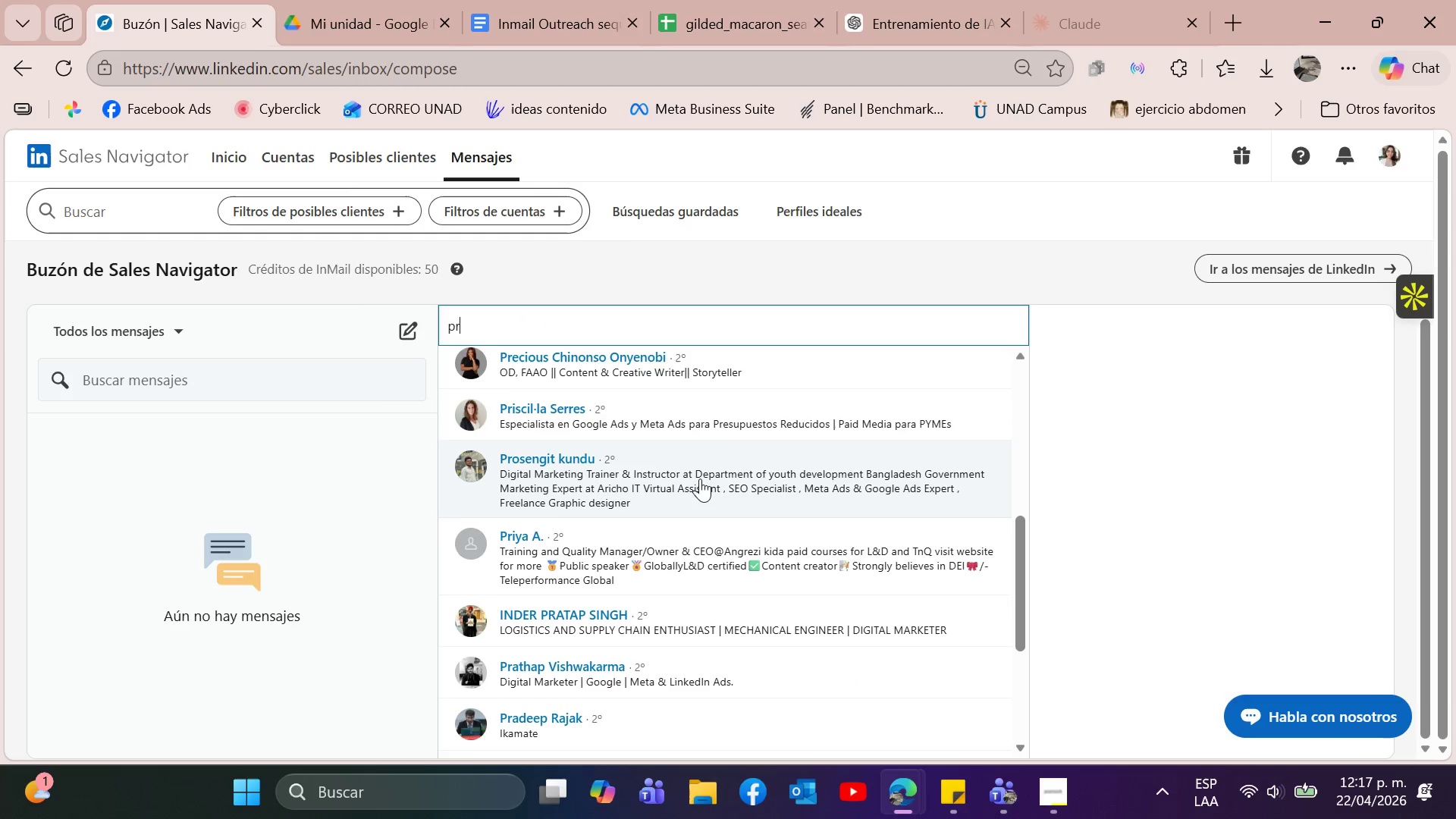 
scroll: coordinate [700, 479], scroll_direction: up, amount: 1.0
 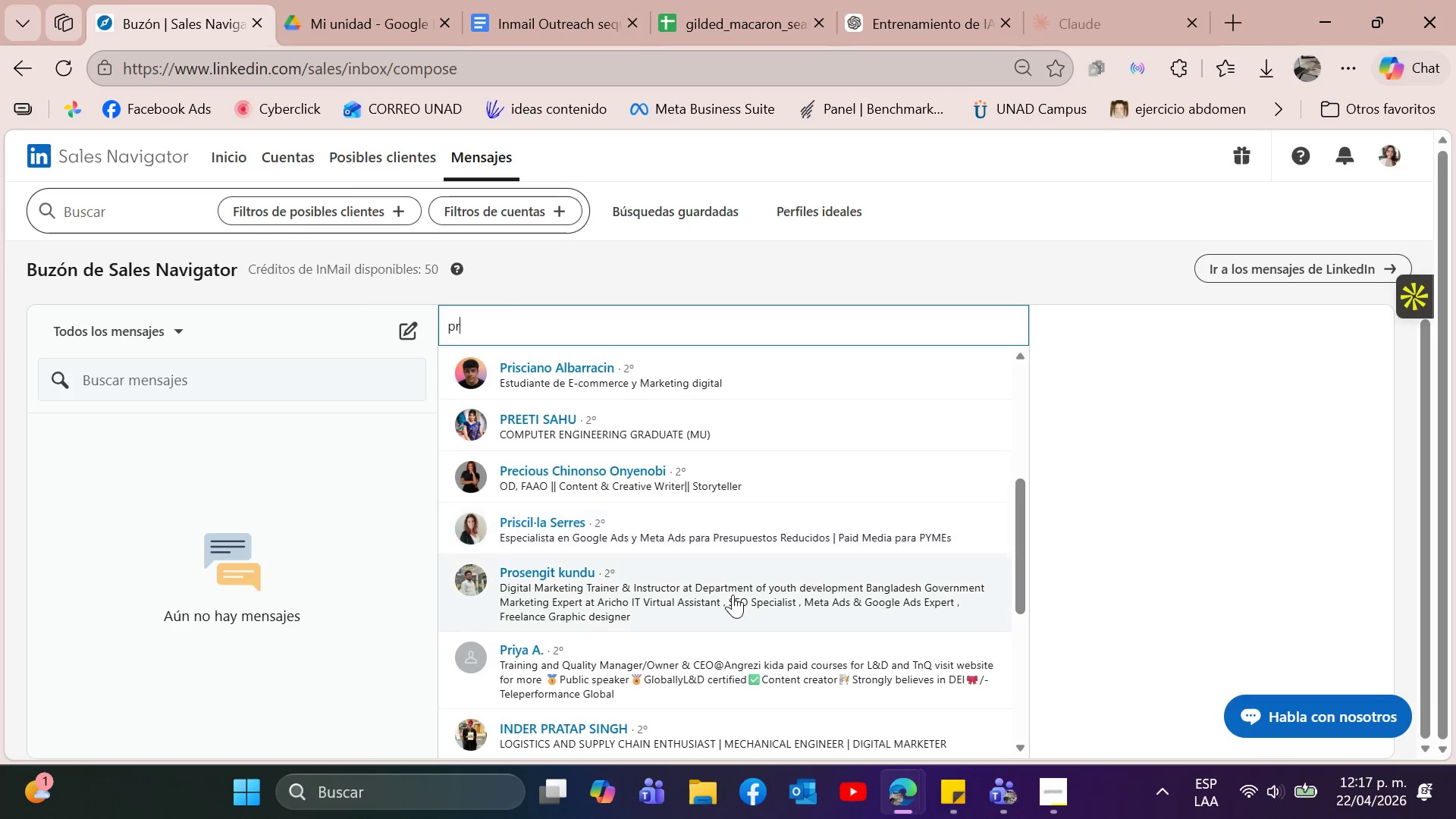 
scroll: coordinate [681, 565], scroll_direction: down, amount: 4.0
 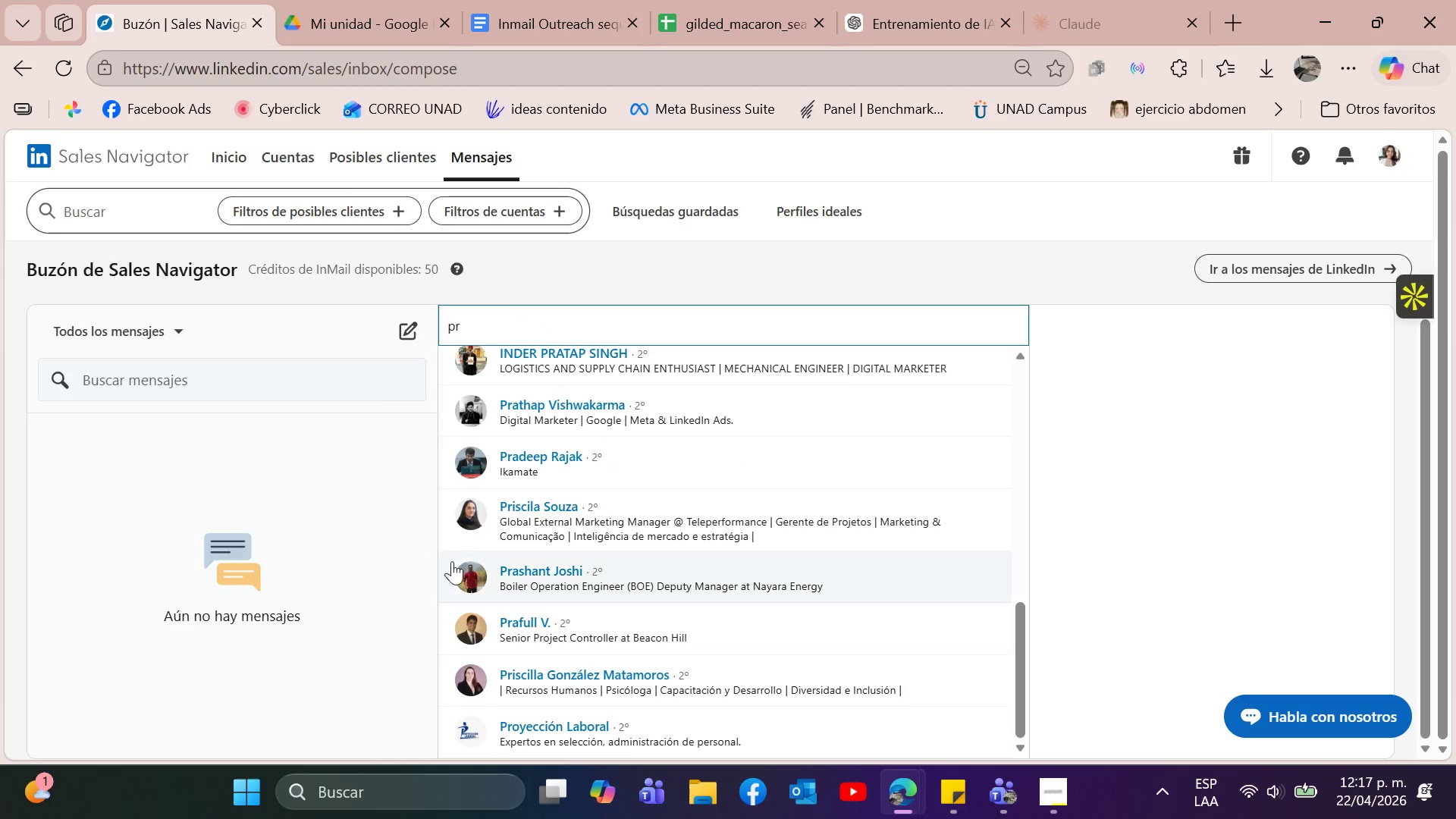 
left_click([381, 520])
 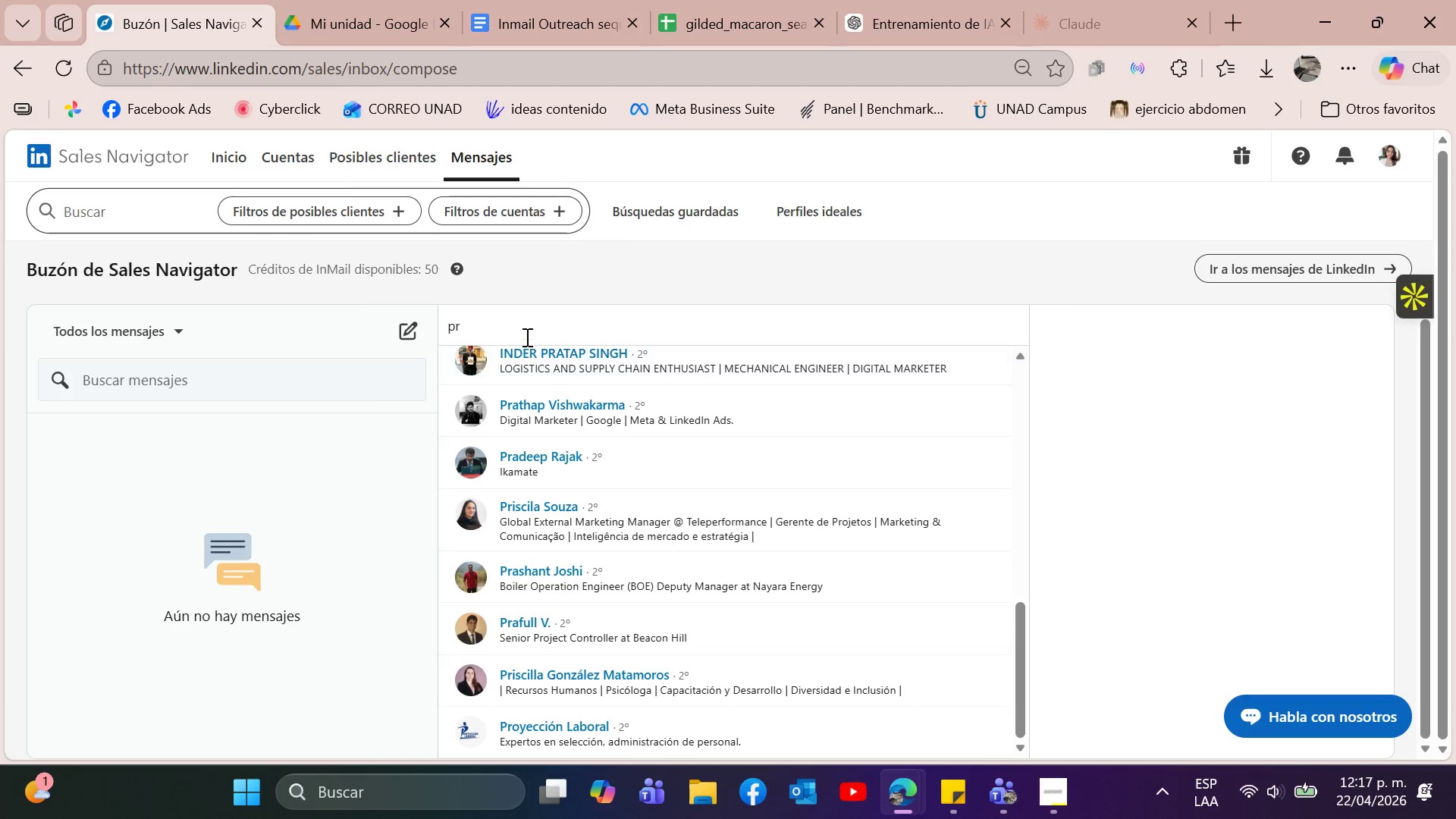 
left_click_drag(start_coordinate=[526, 330], to_coordinate=[362, 295])
 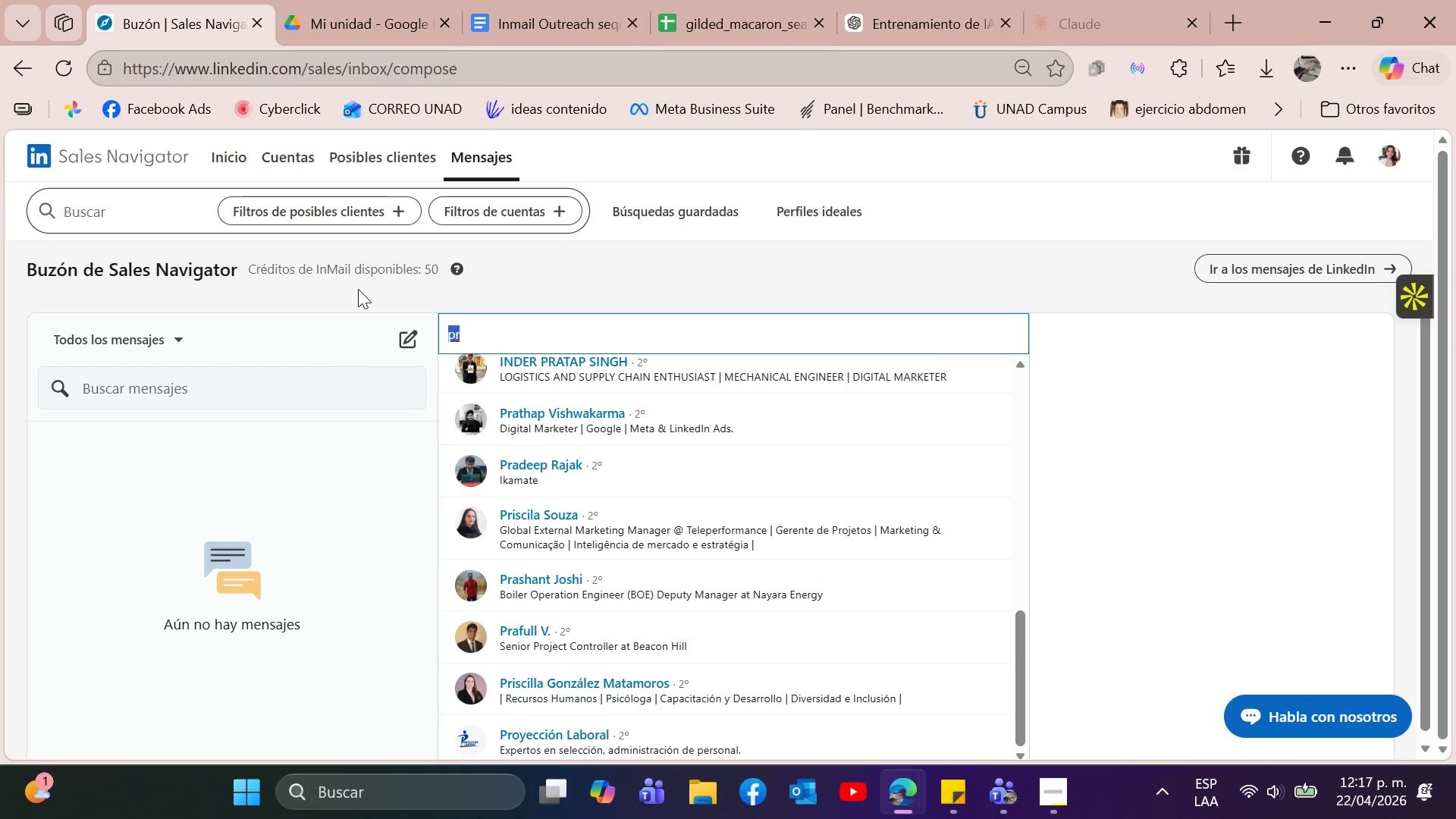 
key(Backspace)
 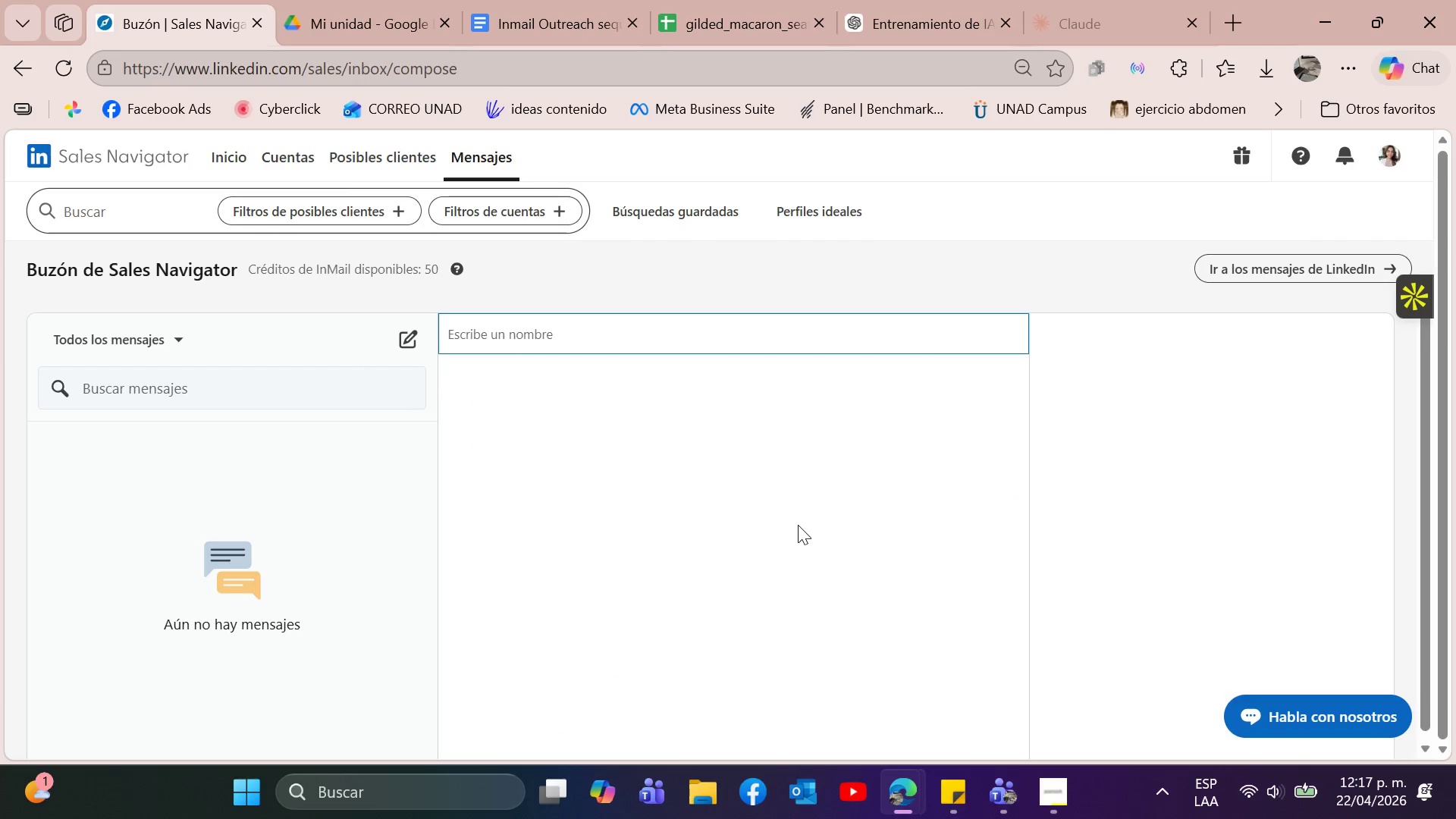 
wait(5.56)
 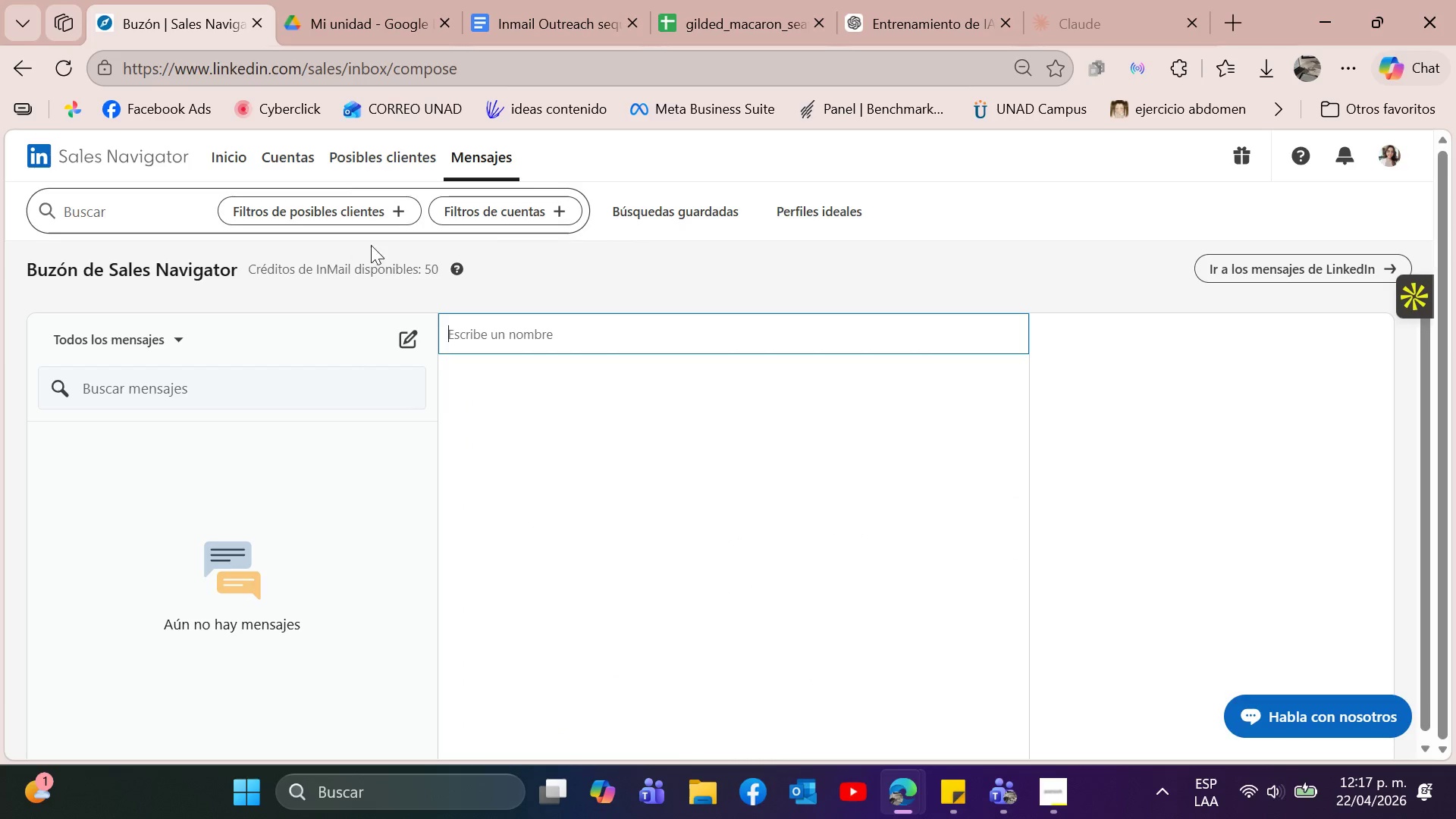 
scroll: coordinate [562, 400], scroll_direction: down, amount: 3.0
 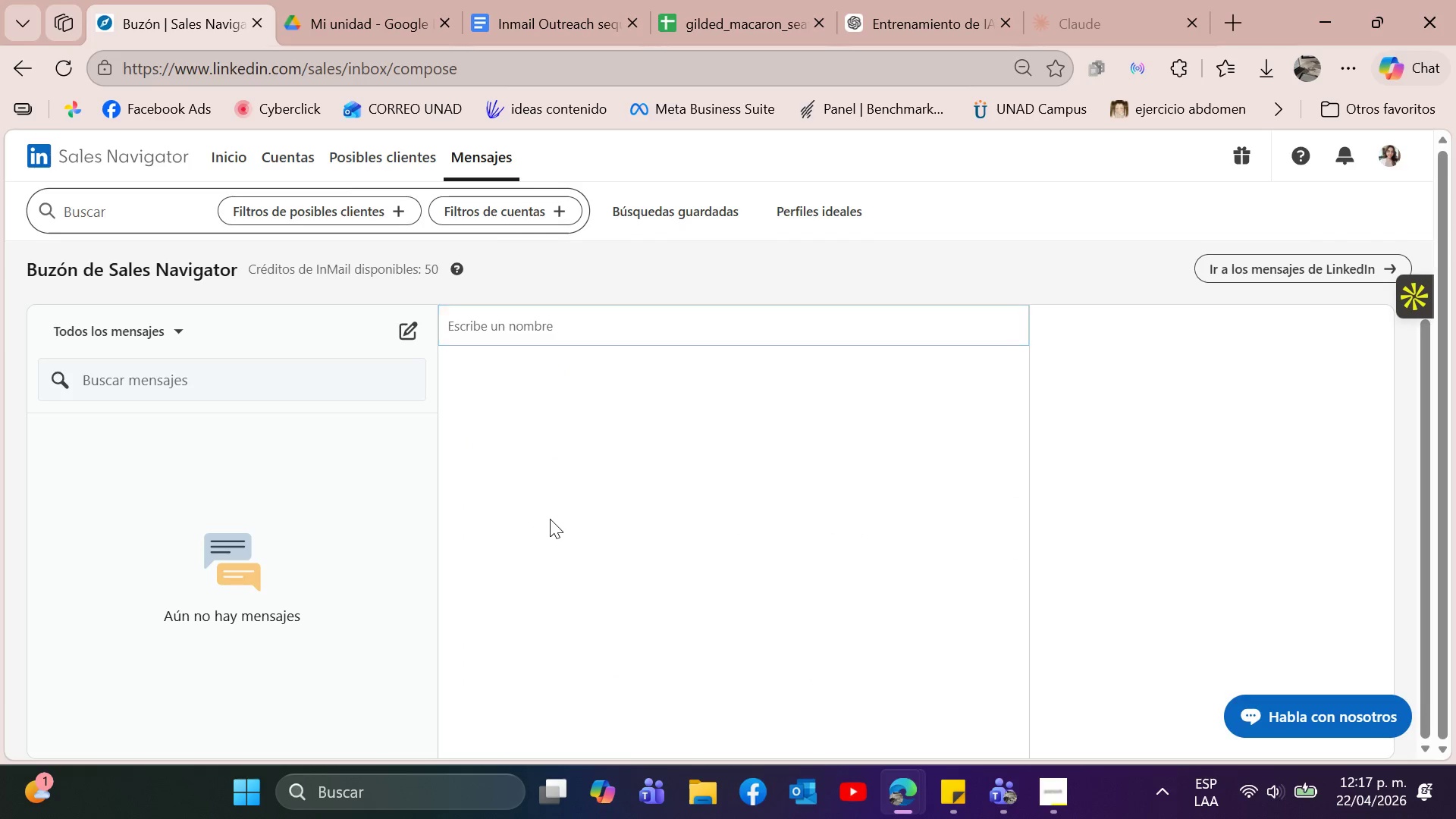 
double_click([558, 551])
 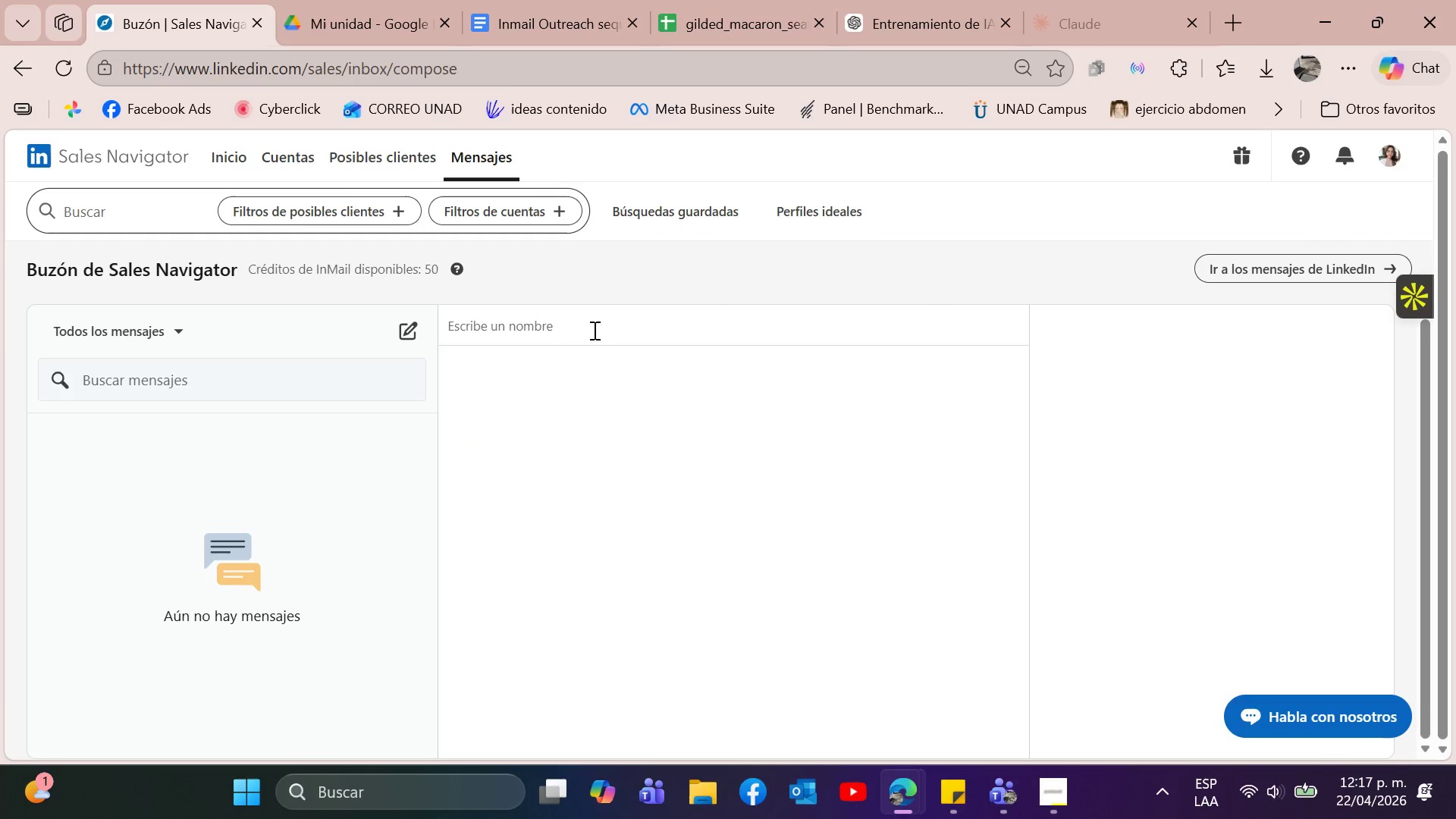 
left_click([593, 329])
 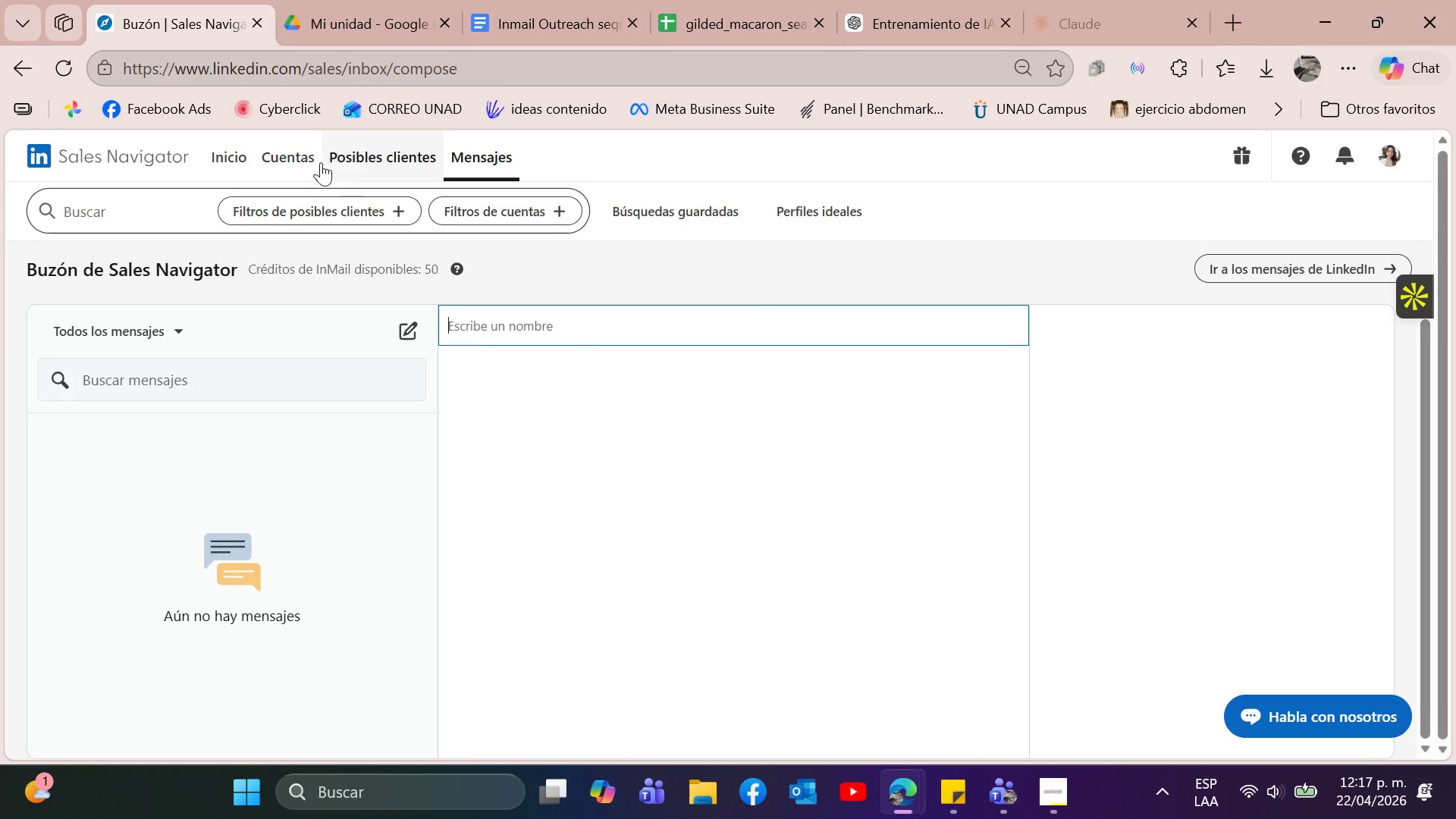 
left_click([300, 162])
 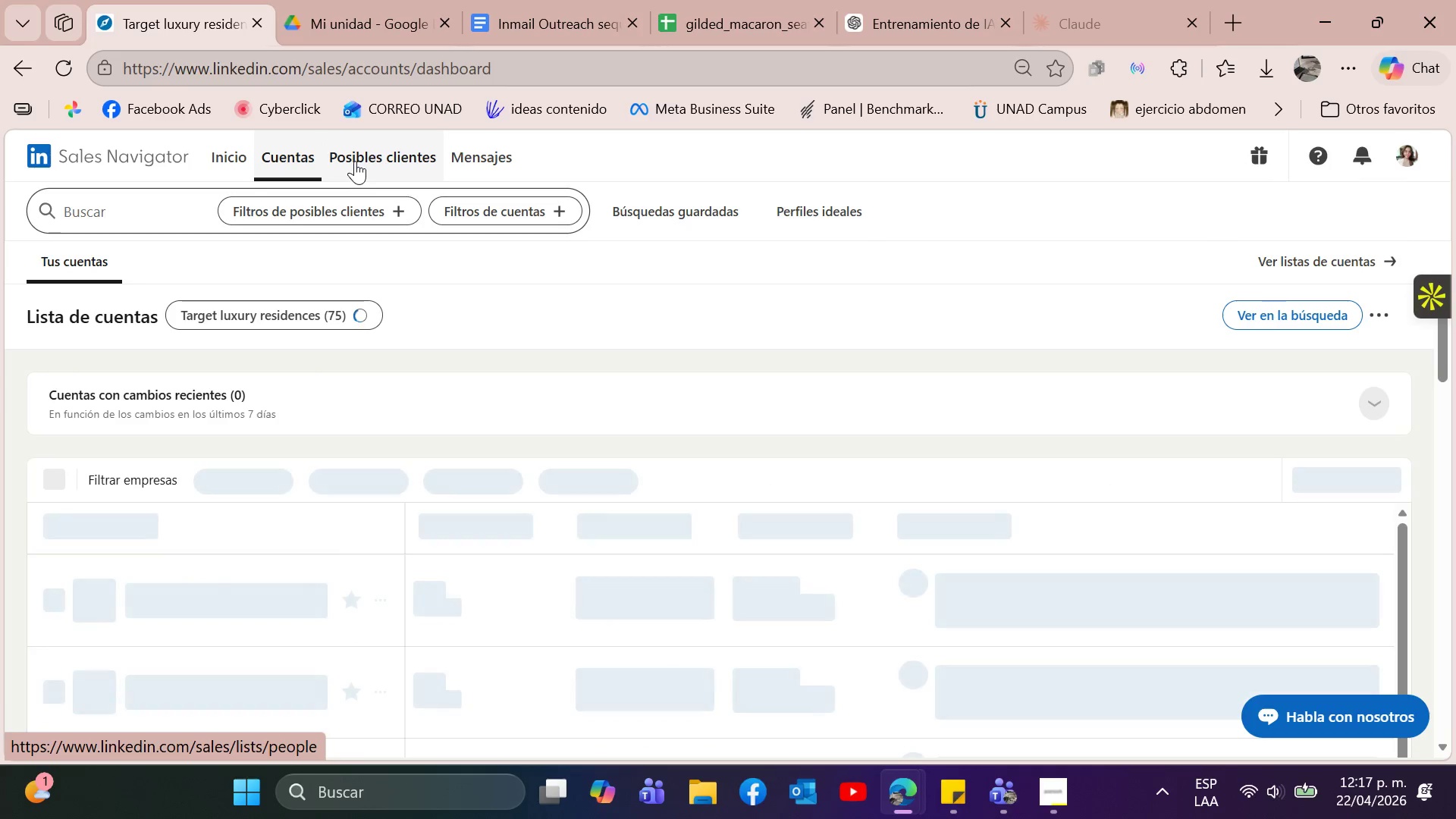 
left_click([355, 161])
 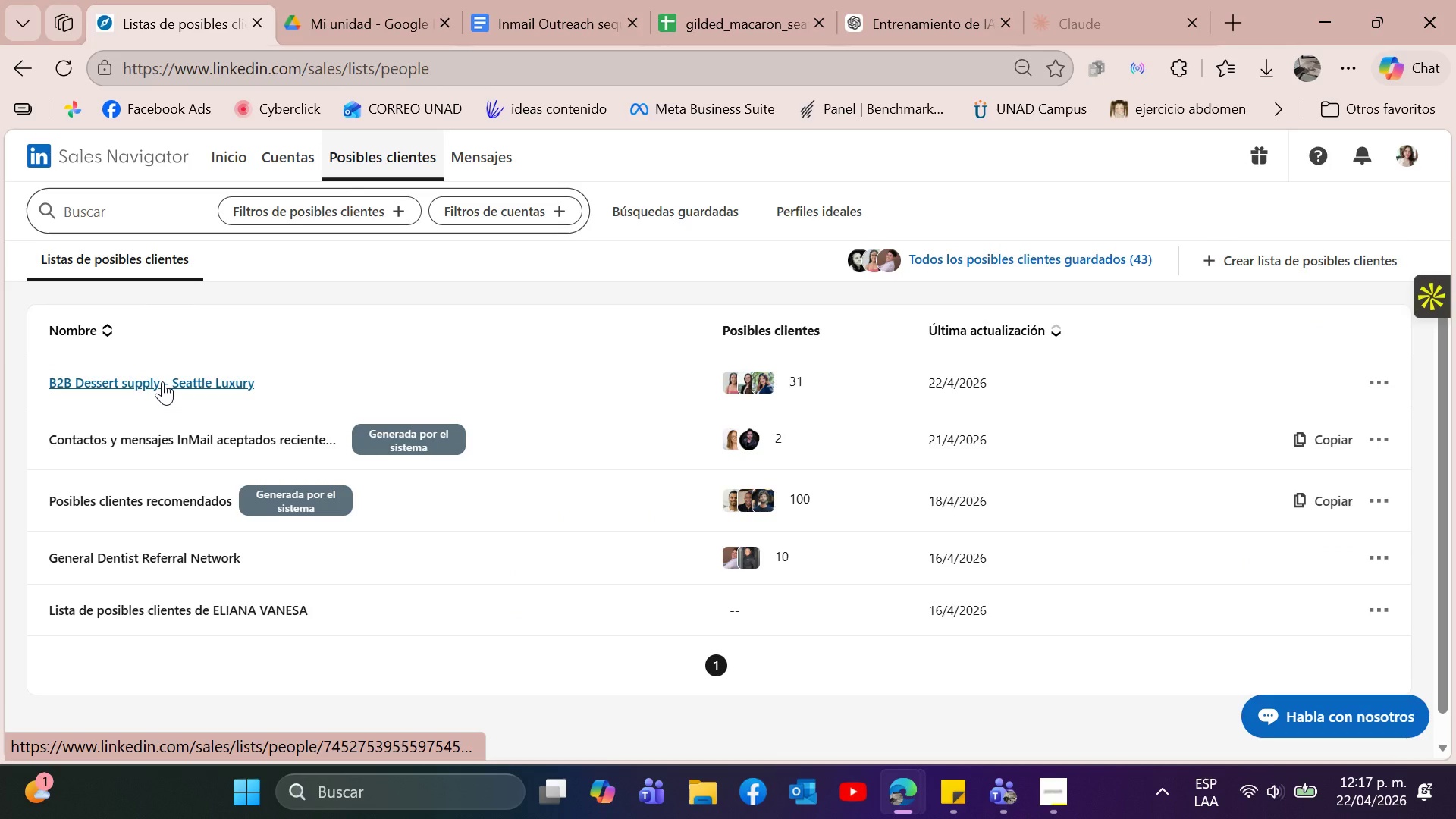 
left_click([176, 389])
 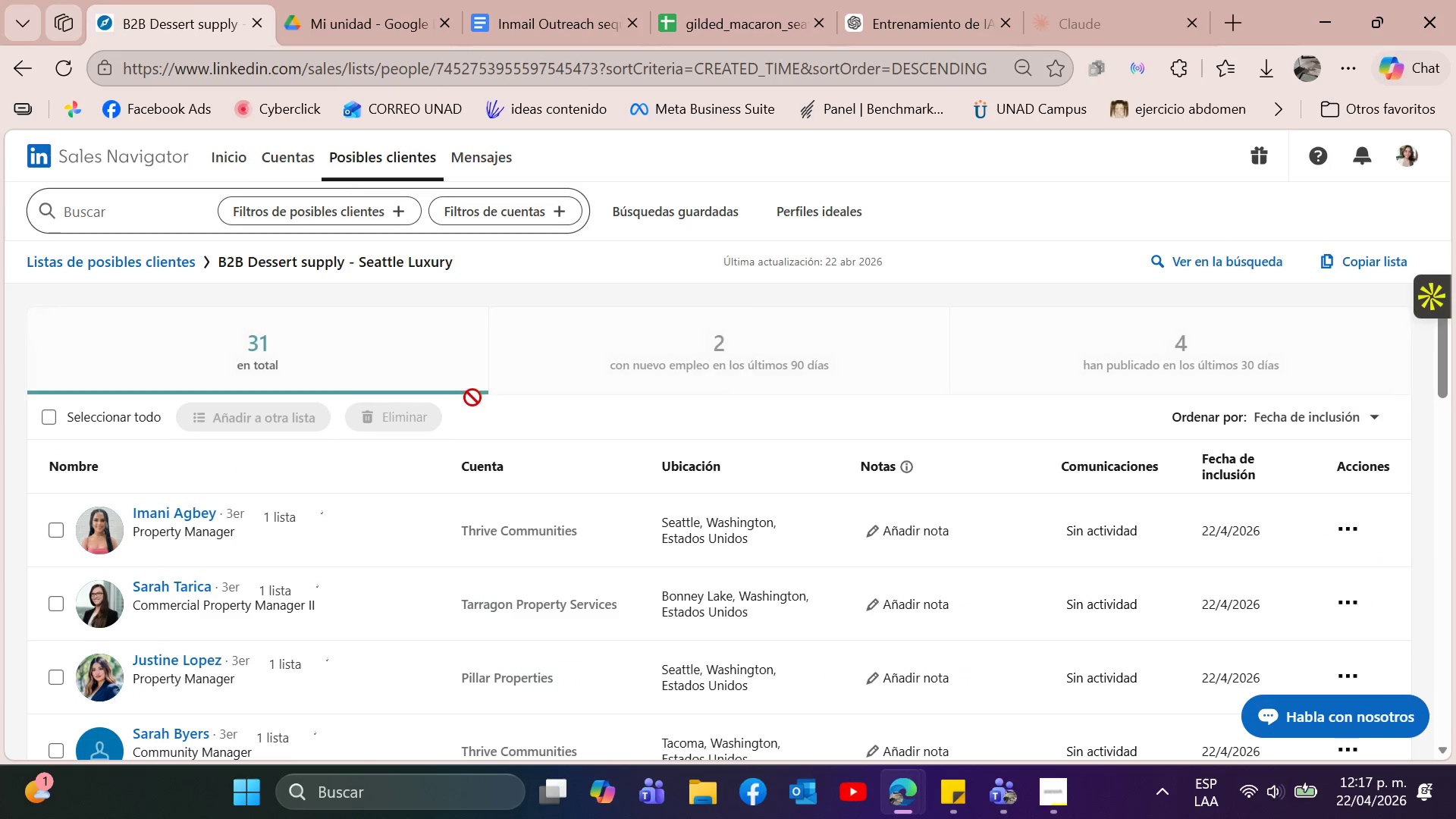 
scroll: coordinate [919, 438], scroll_direction: down, amount: 1.0
 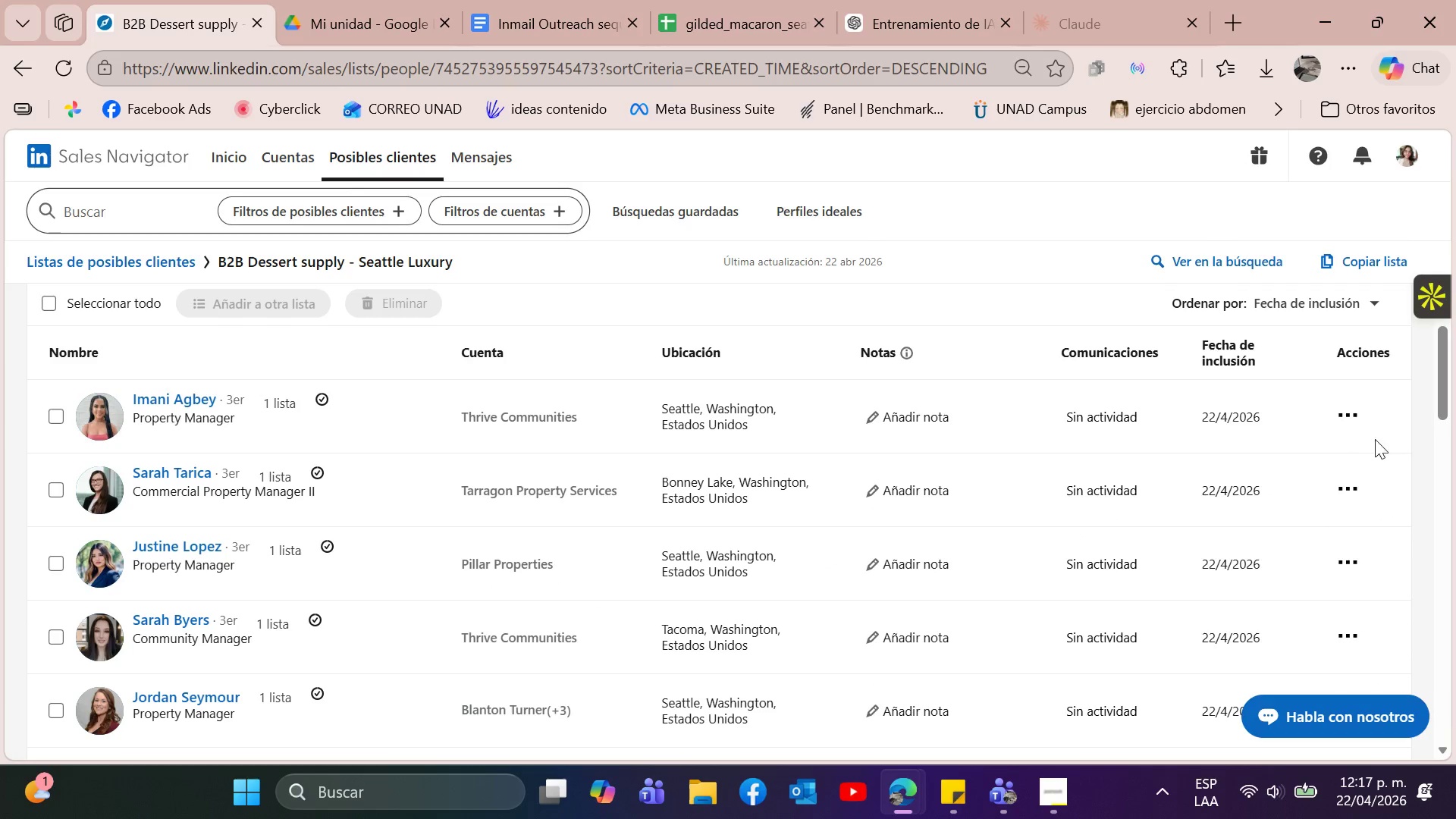 
left_click([1357, 418])
 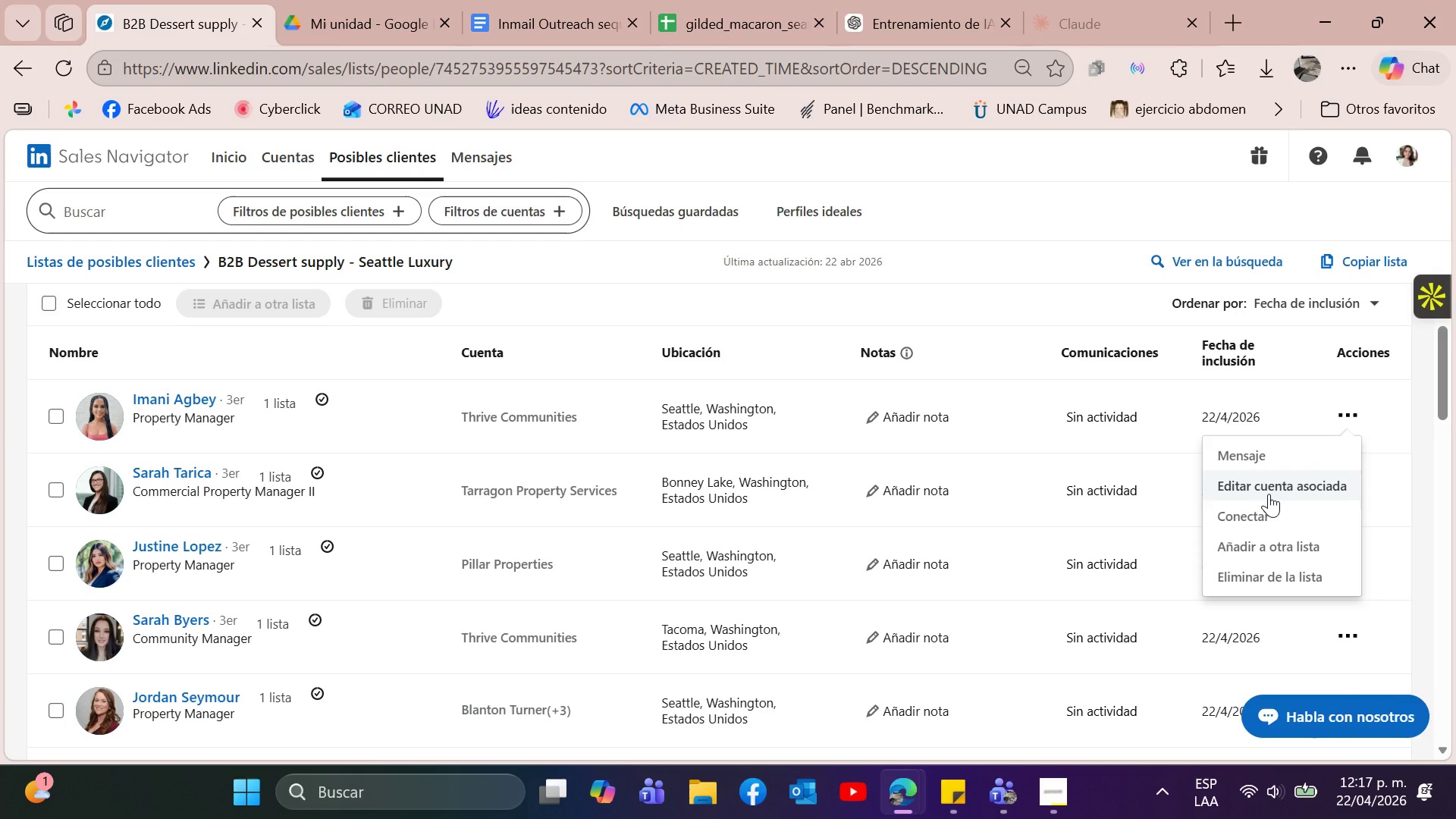 
wait(7.76)
 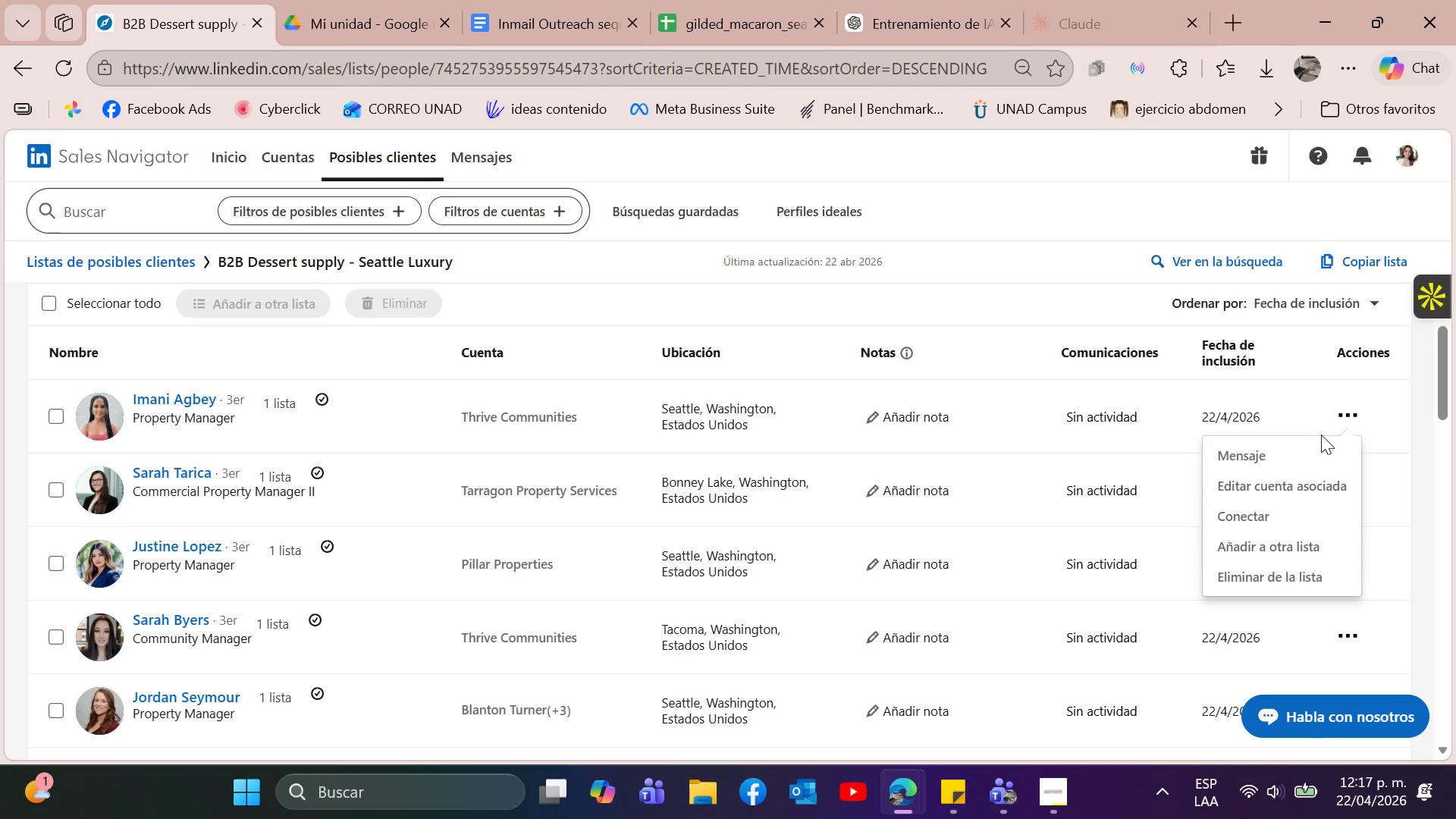 
left_click([1261, 459])
 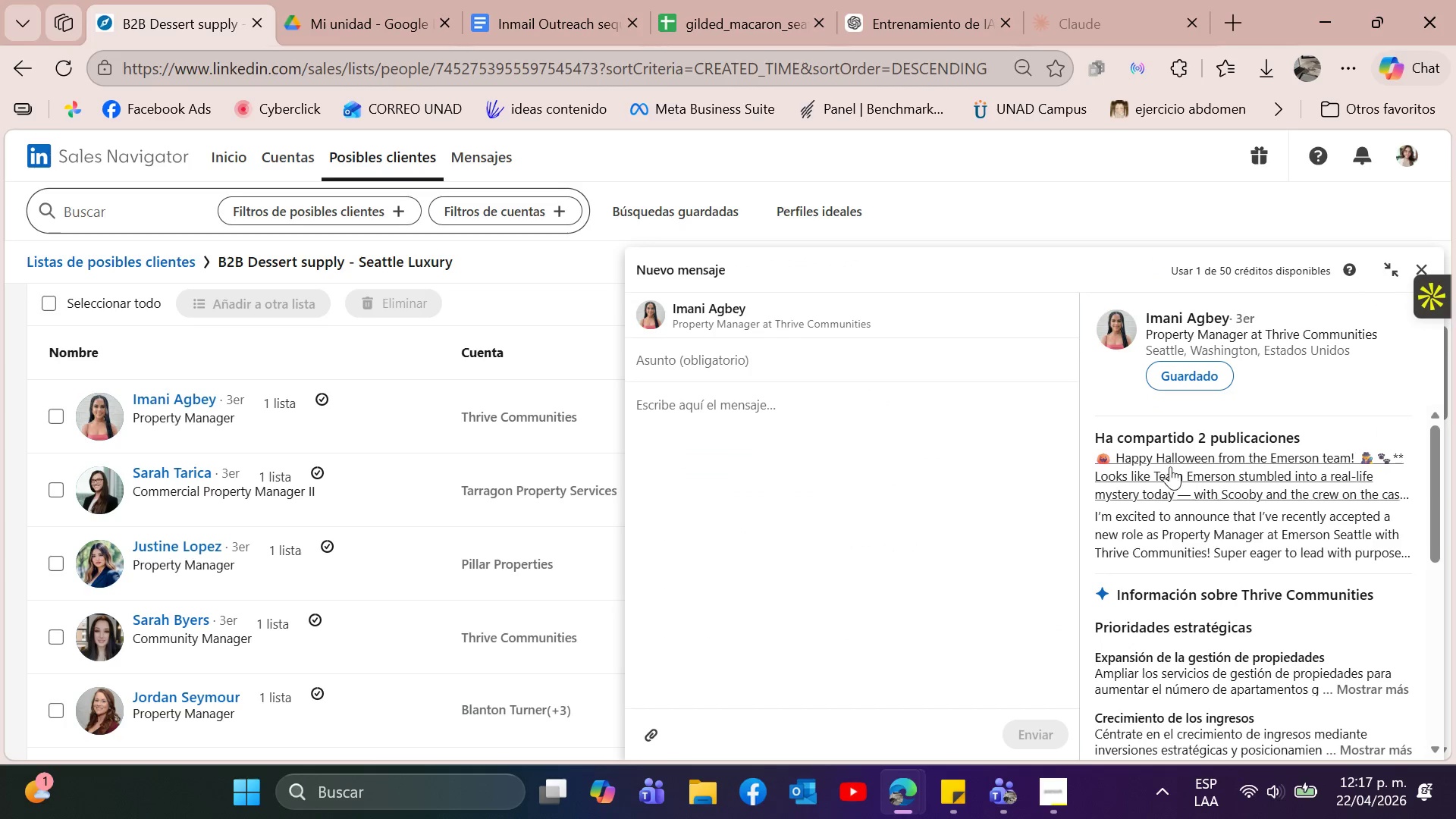 
scroll: coordinate [1313, 541], scroll_direction: down, amount: 5.0
 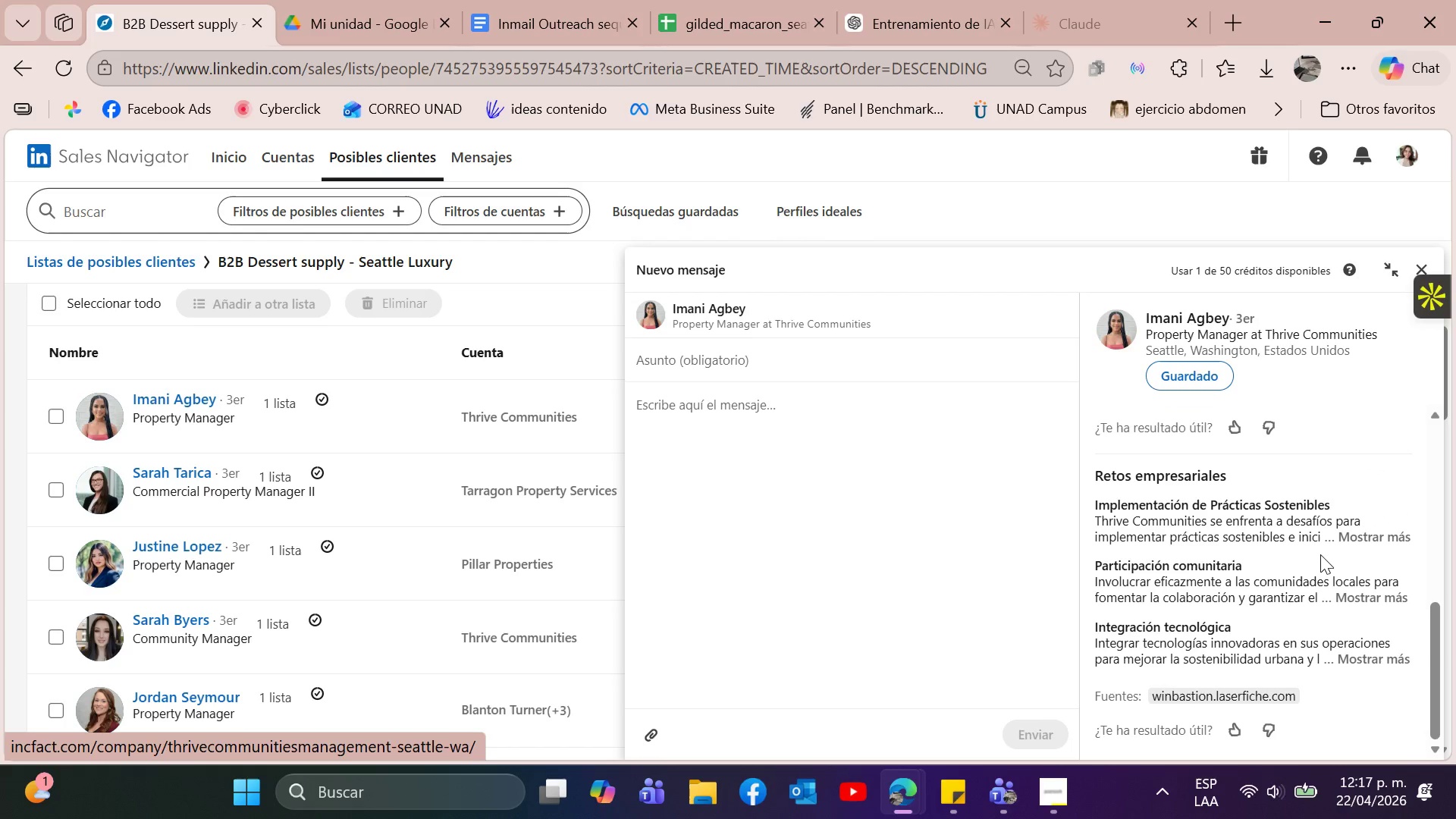 
scroll: coordinate [1322, 563], scroll_direction: up, amount: 8.0
 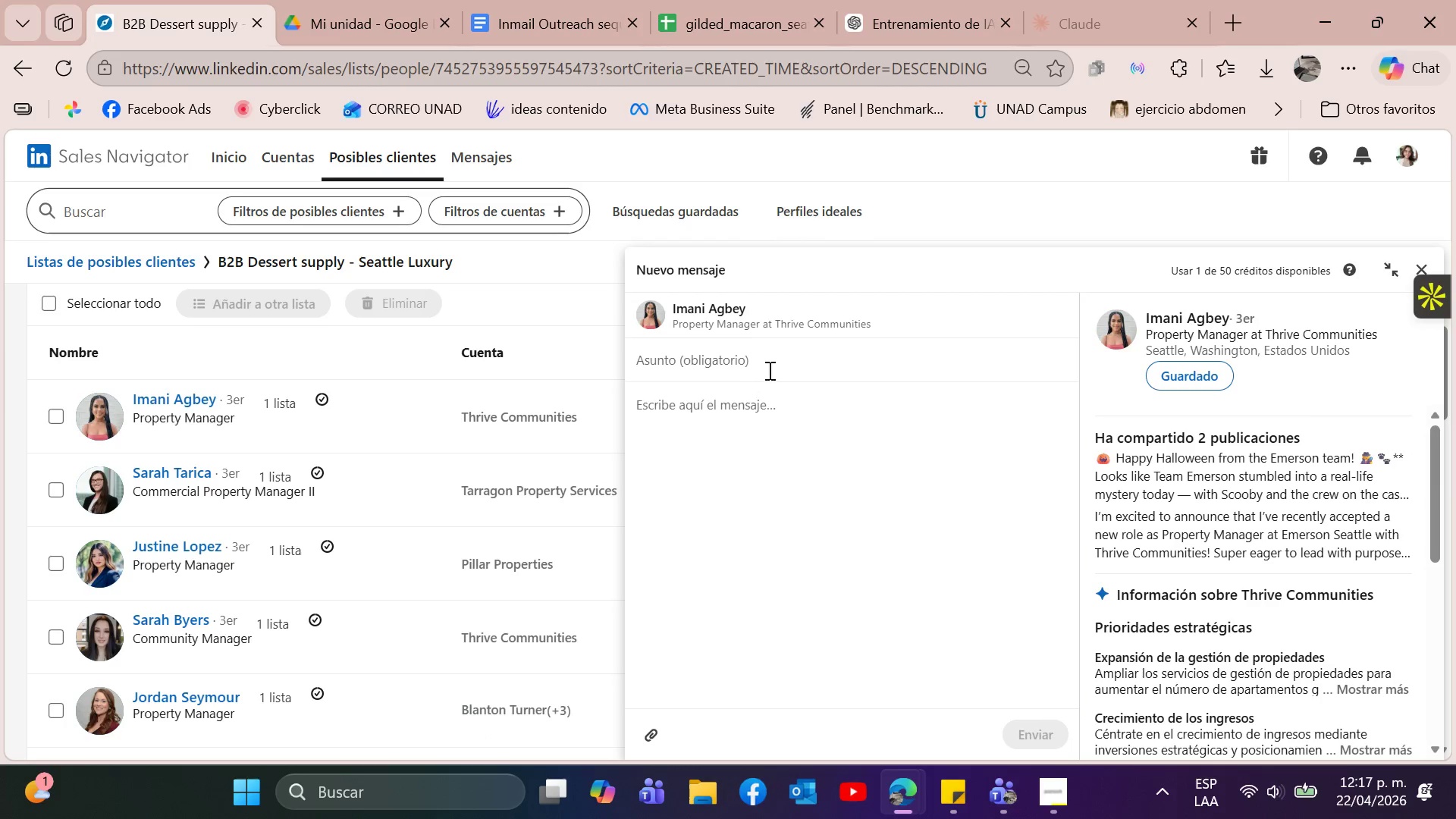 
left_click([777, 361])
 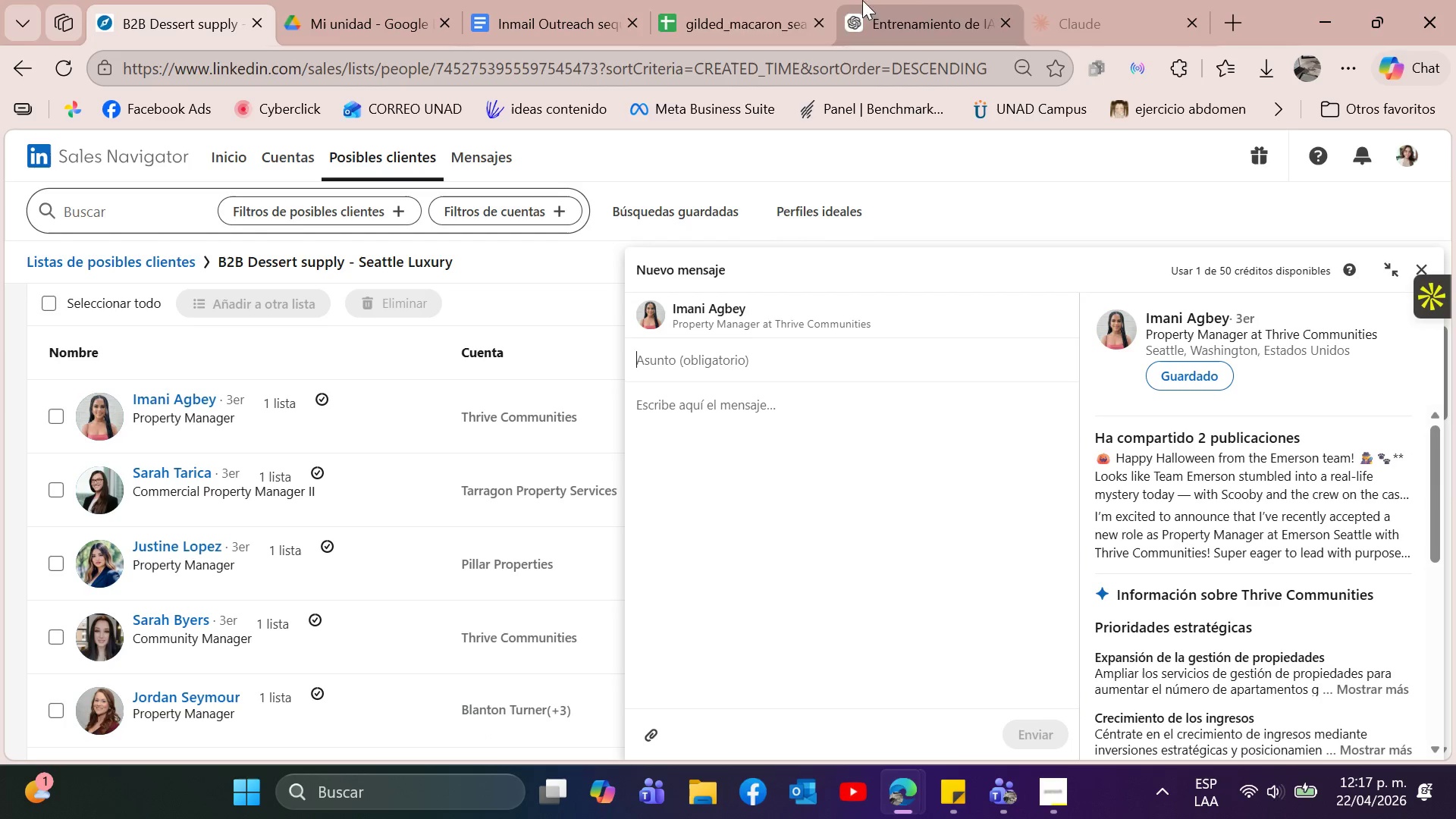 
left_click([968, 0])
 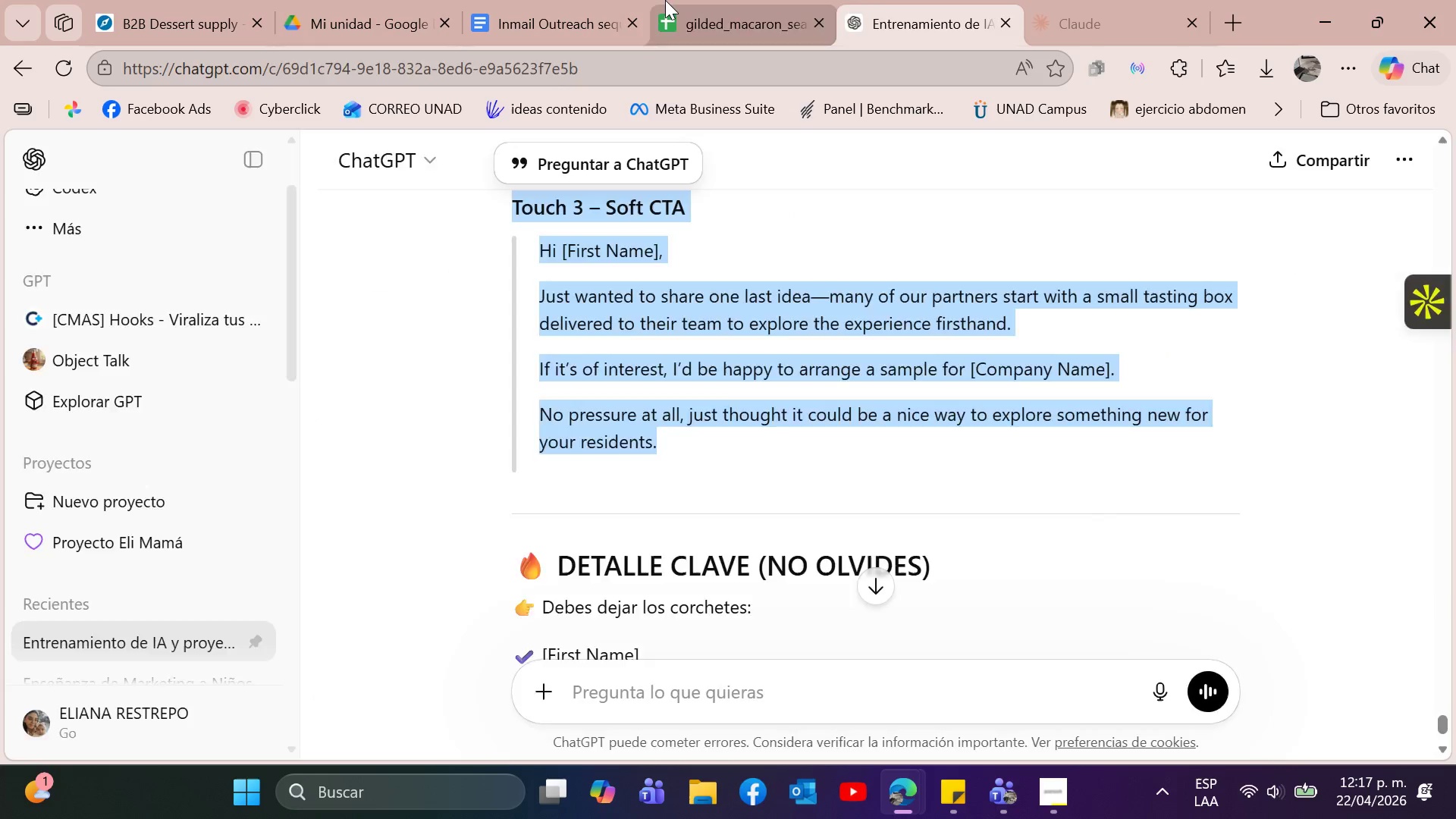 
double_click([526, 0])
 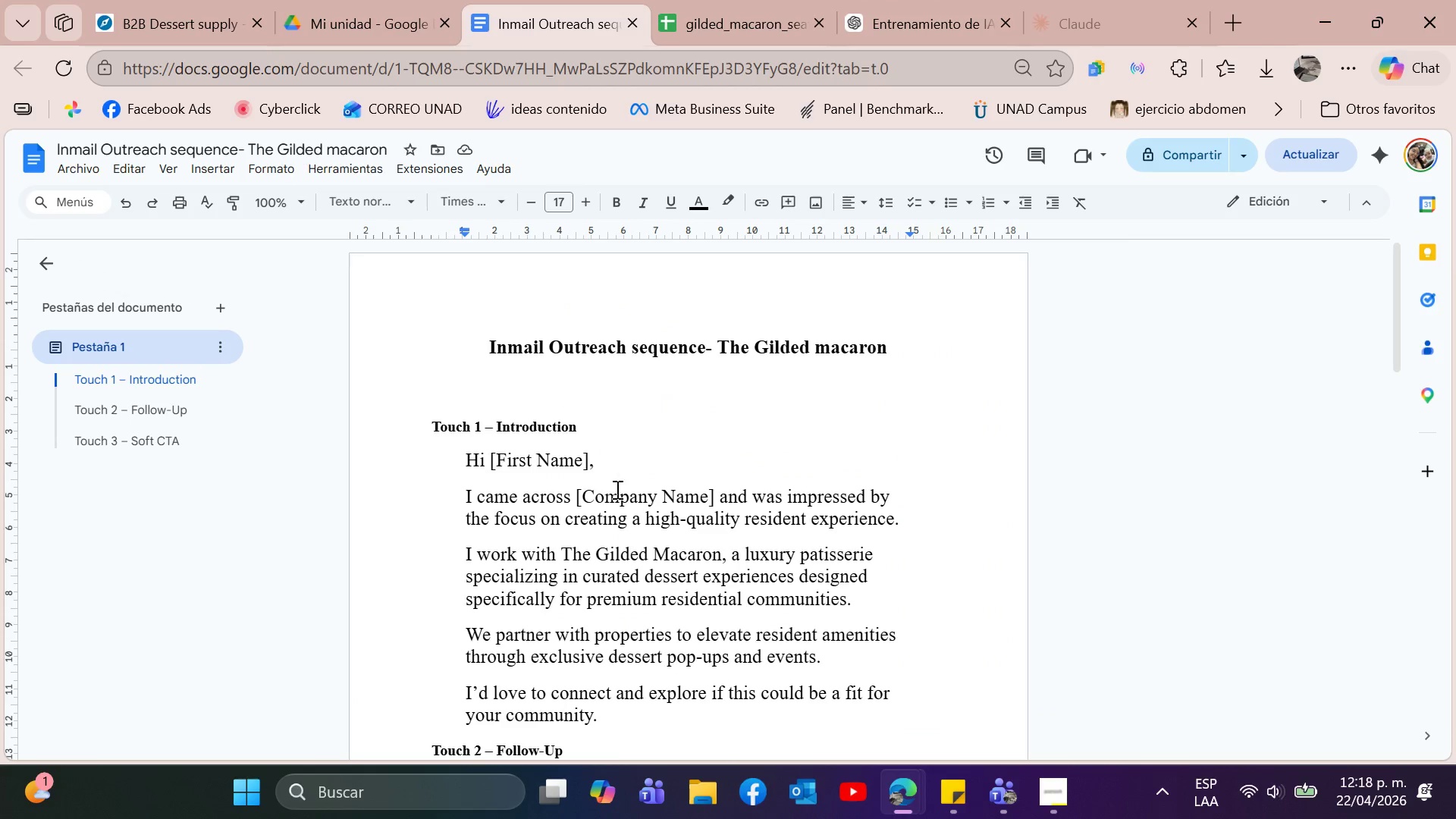 
left_click([616, 490])
 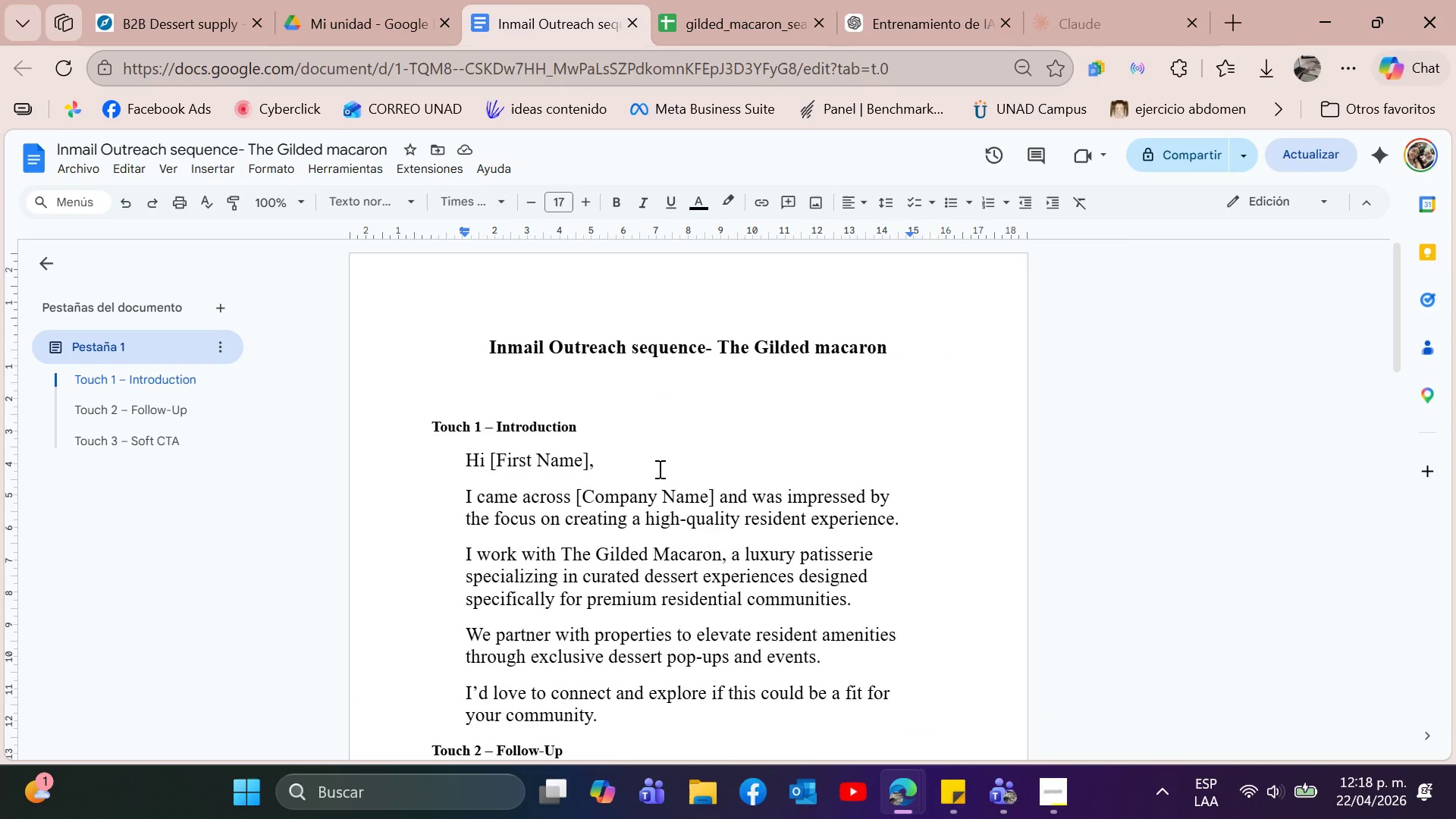 
scroll: coordinate [658, 469], scroll_direction: down, amount: 1.0
 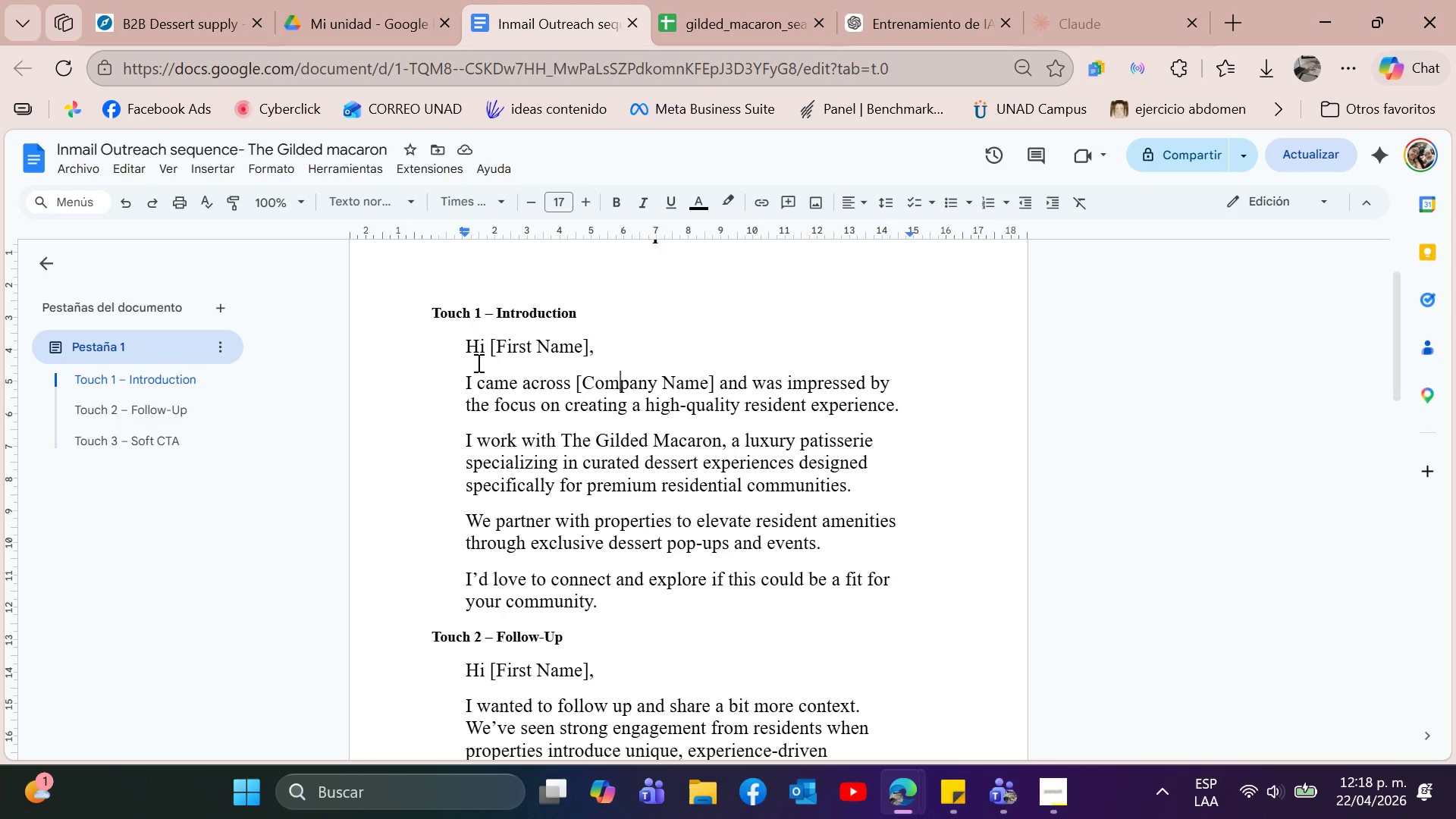 
wait(8.82)
 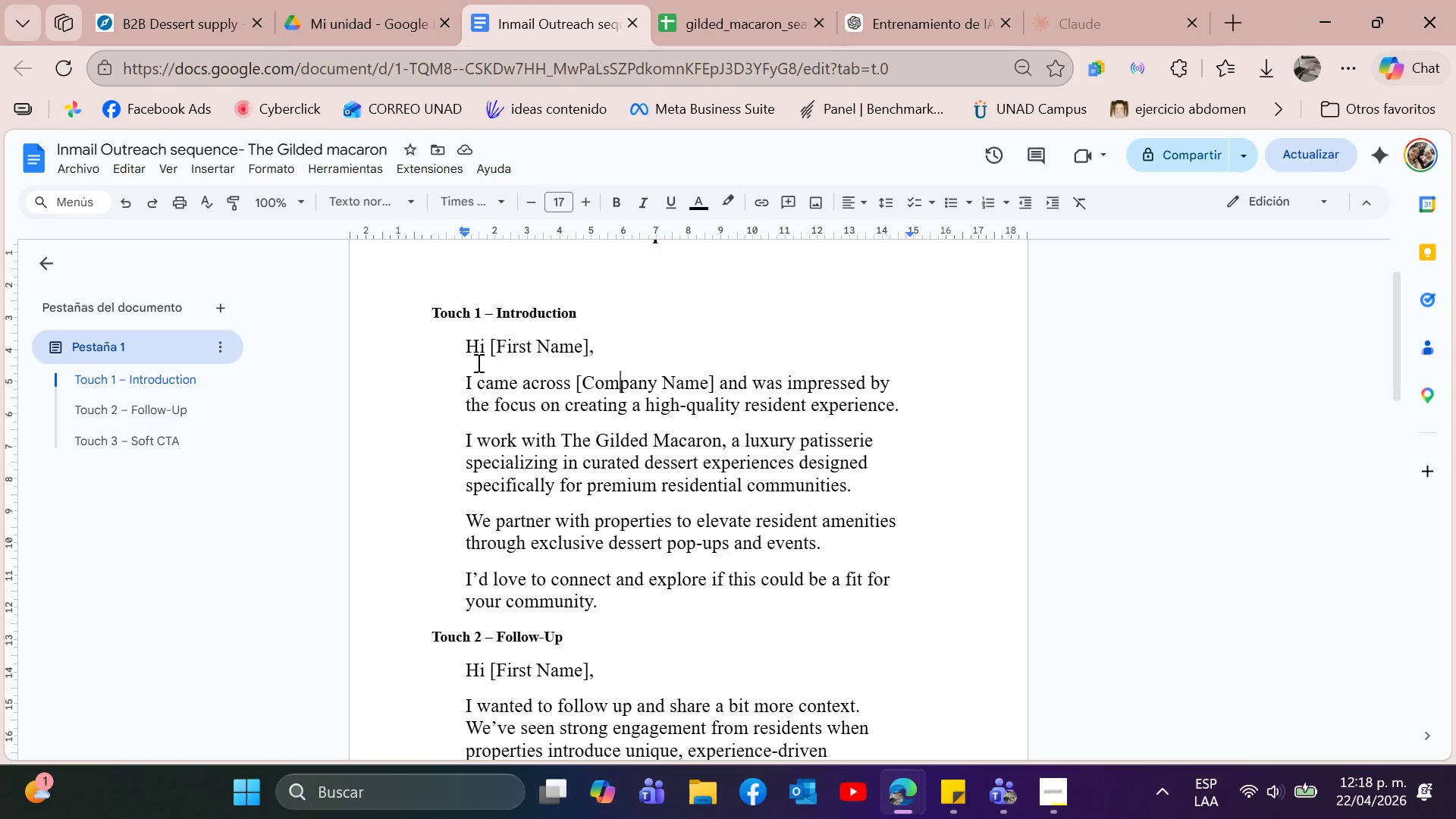 
scroll: coordinate [564, 436], scroll_direction: down, amount: 3.0
 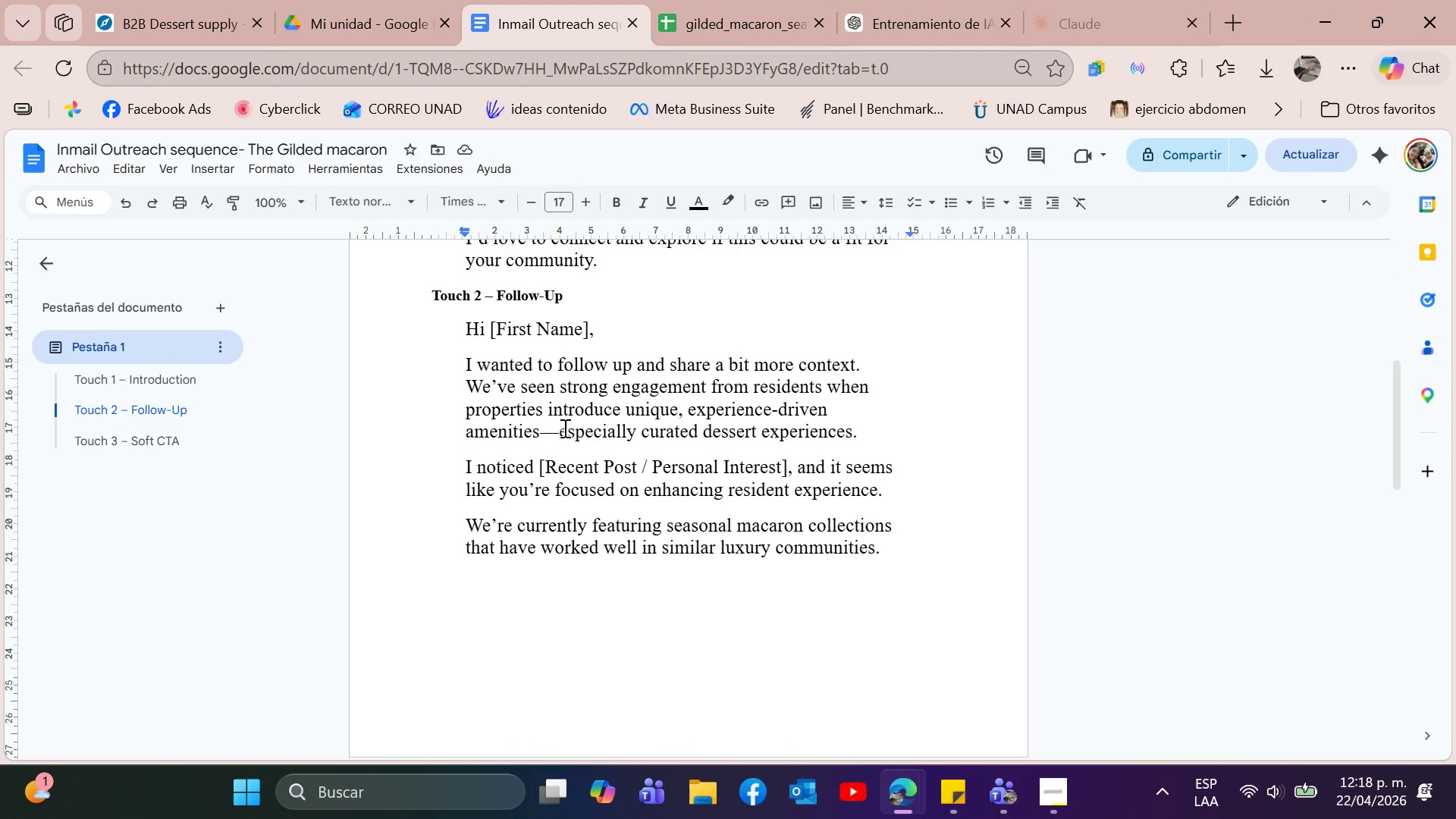 
scroll: coordinate [655, 369], scroll_direction: up, amount: 4.0
 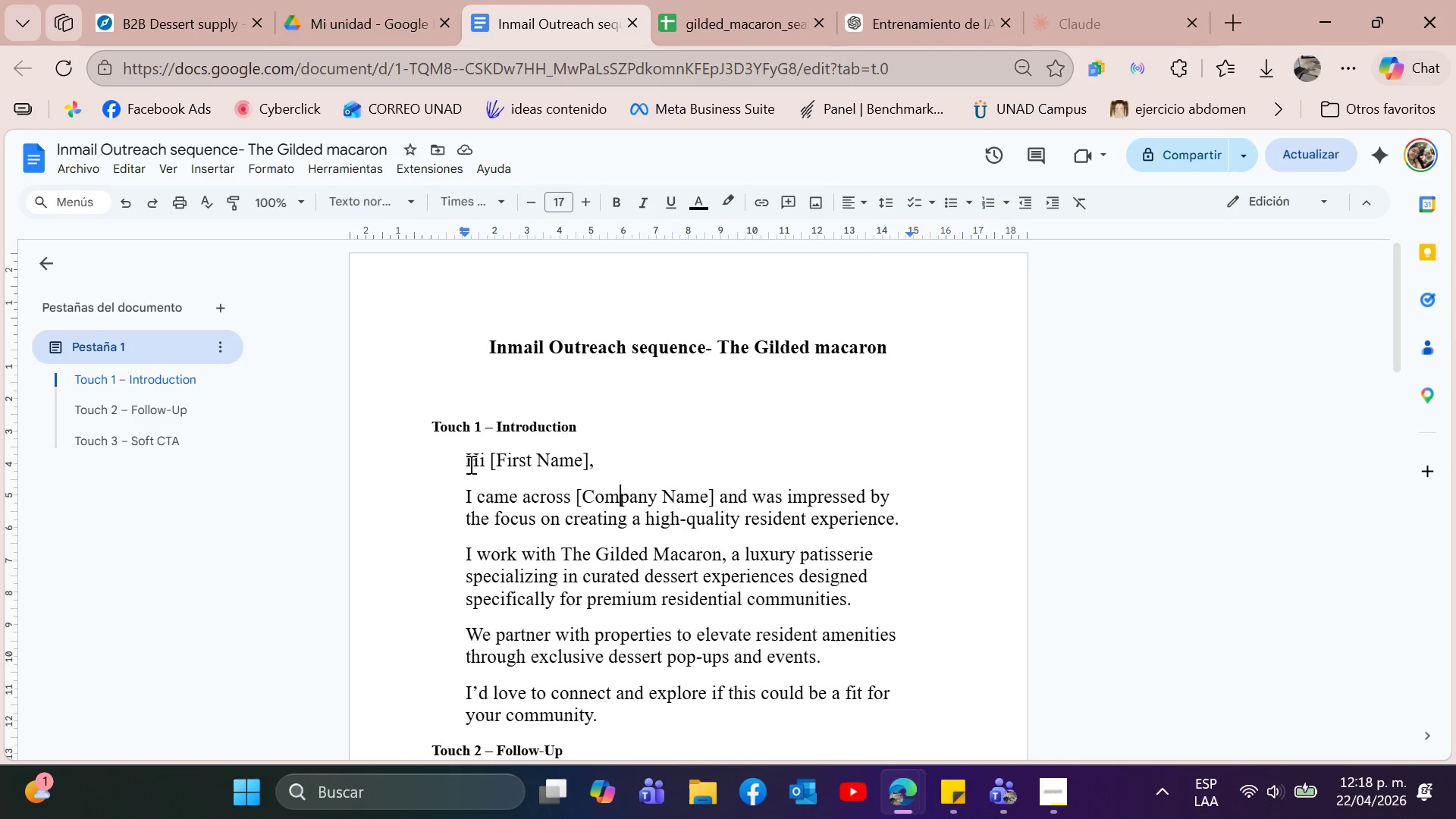 
left_click_drag(start_coordinate=[463, 457], to_coordinate=[649, 604])
 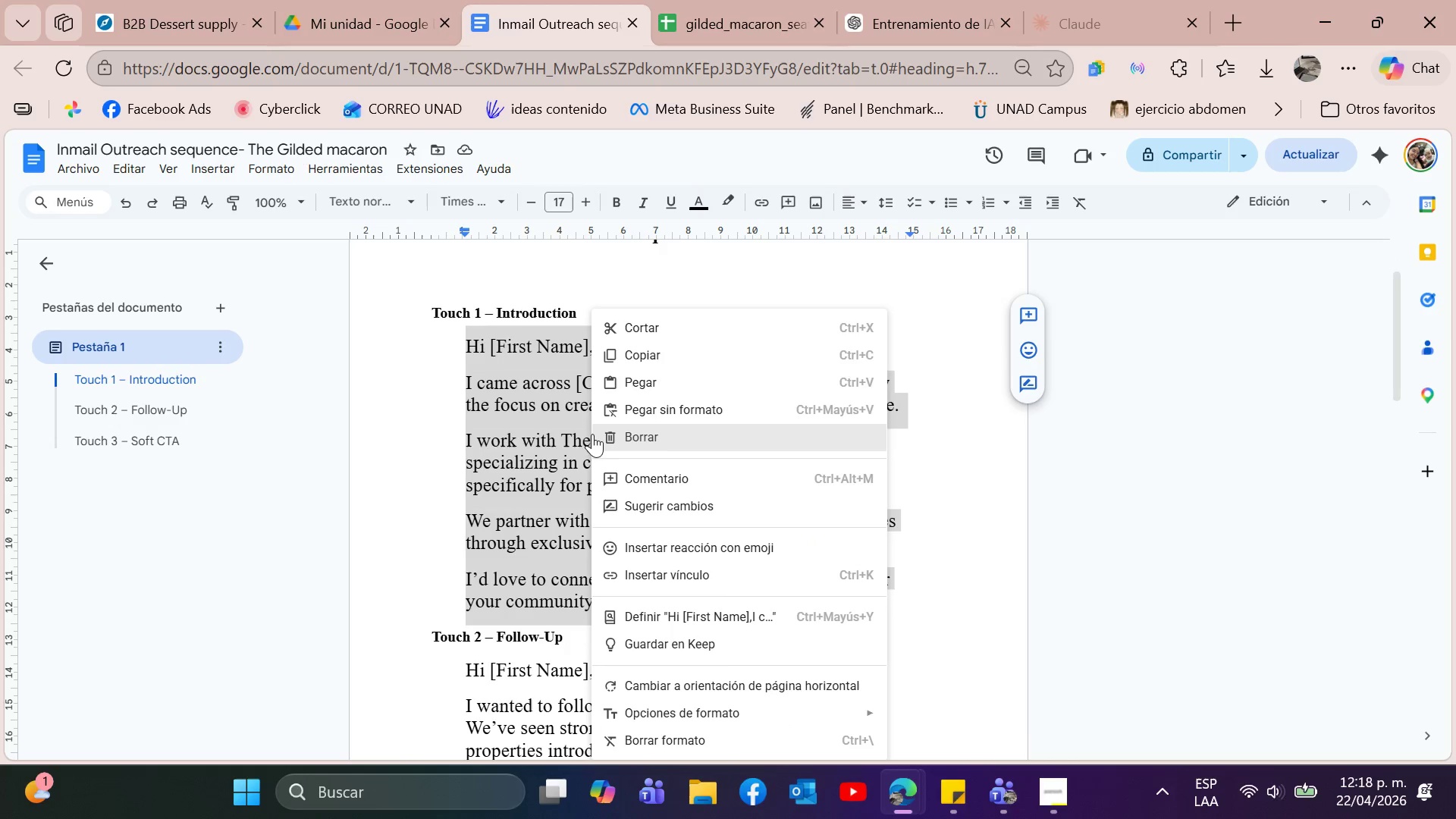 
scroll: coordinate [673, 693], scroll_direction: down, amount: 1.0
 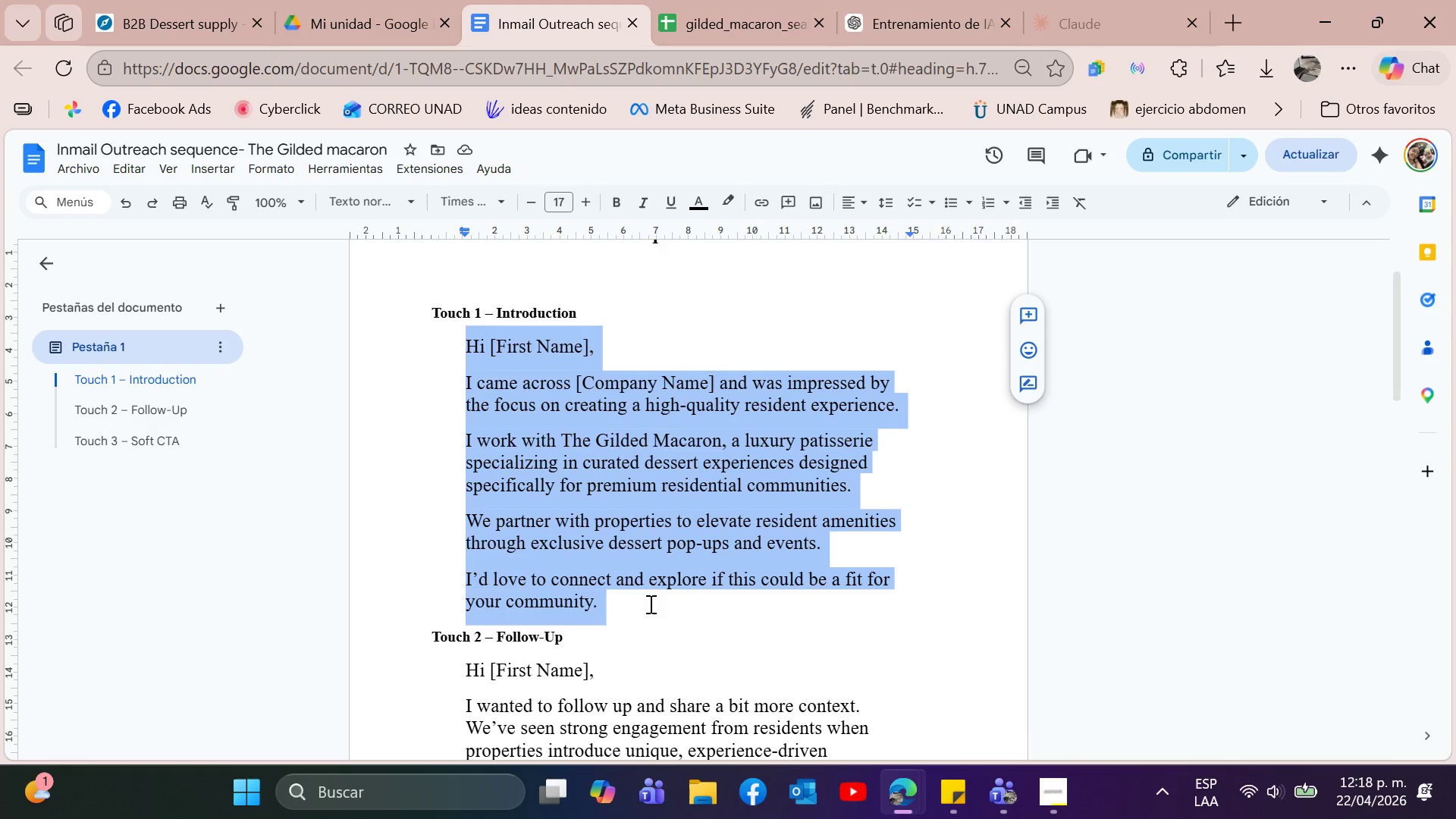 
right_click([592, 434])
 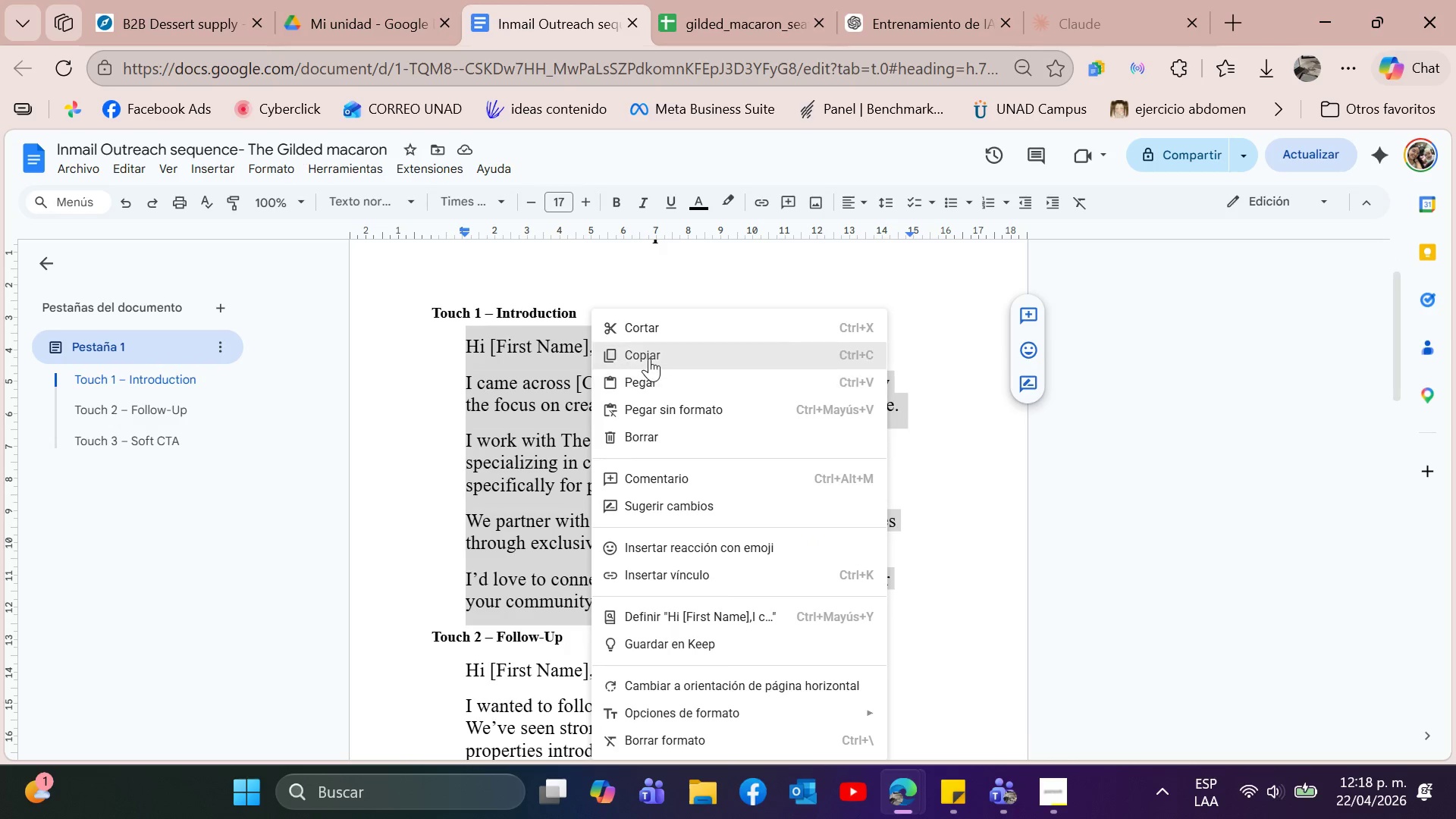 
left_click([649, 358])
 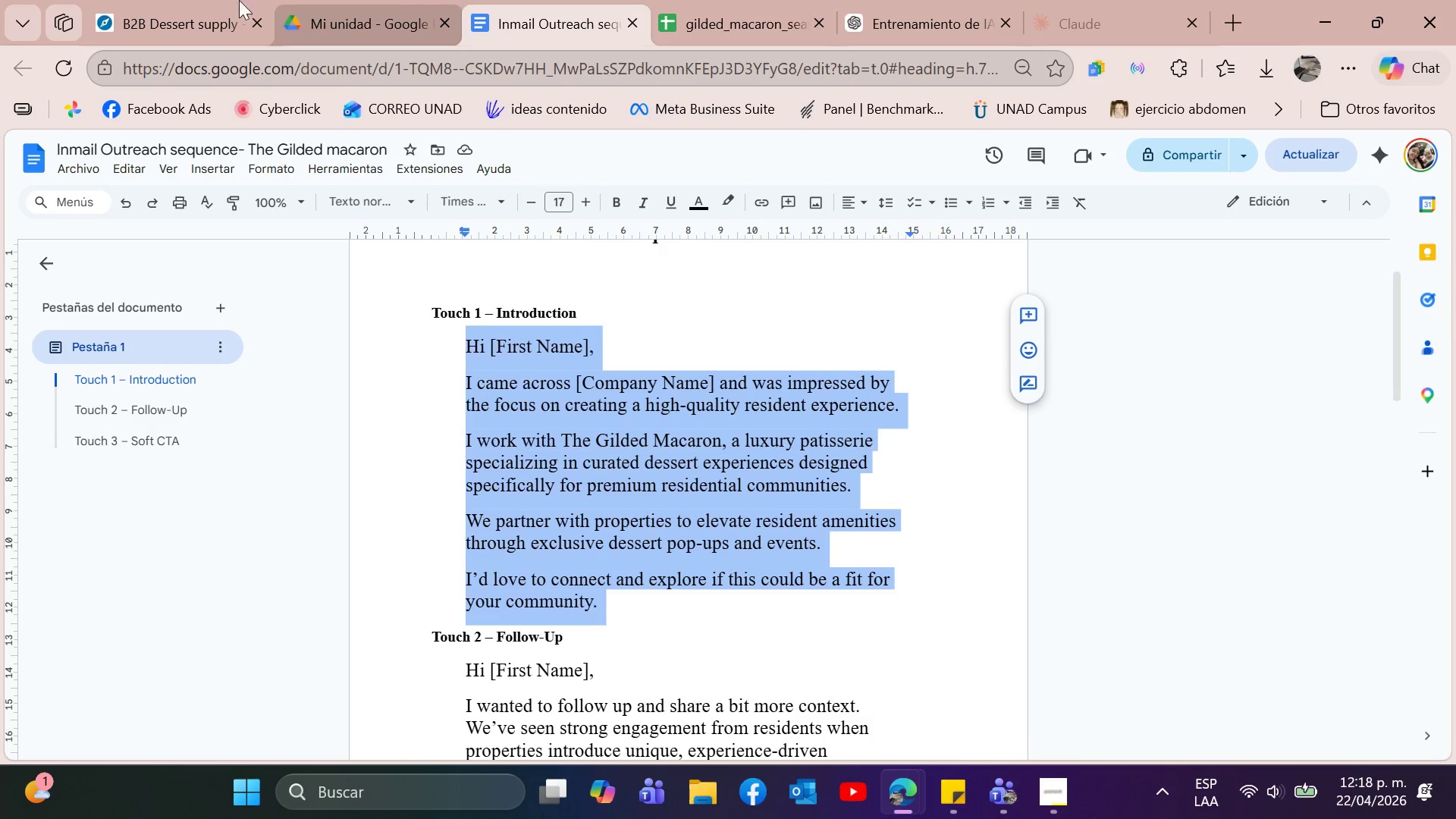 
left_click([189, 0])
 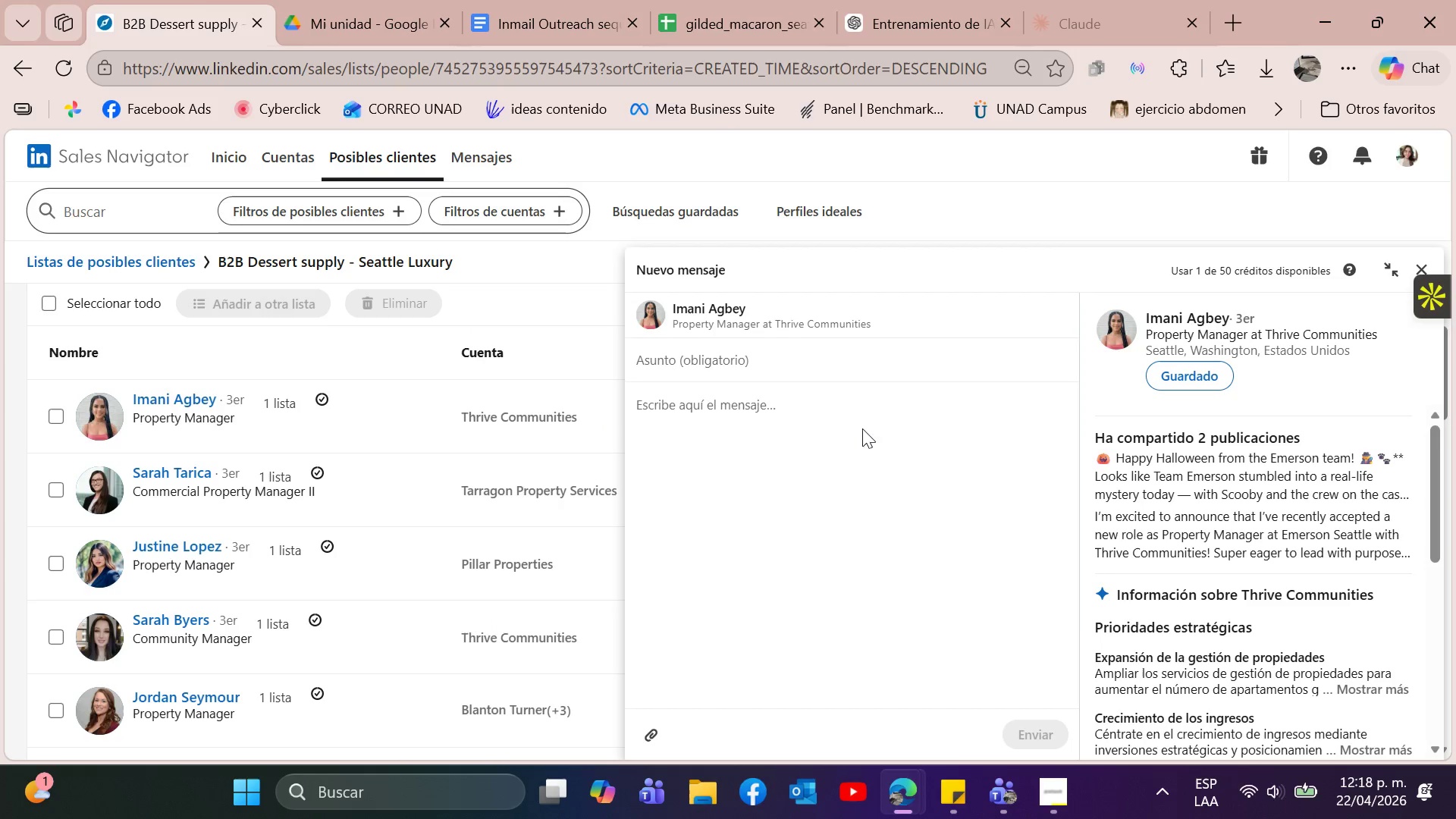 
double_click([818, 408])
 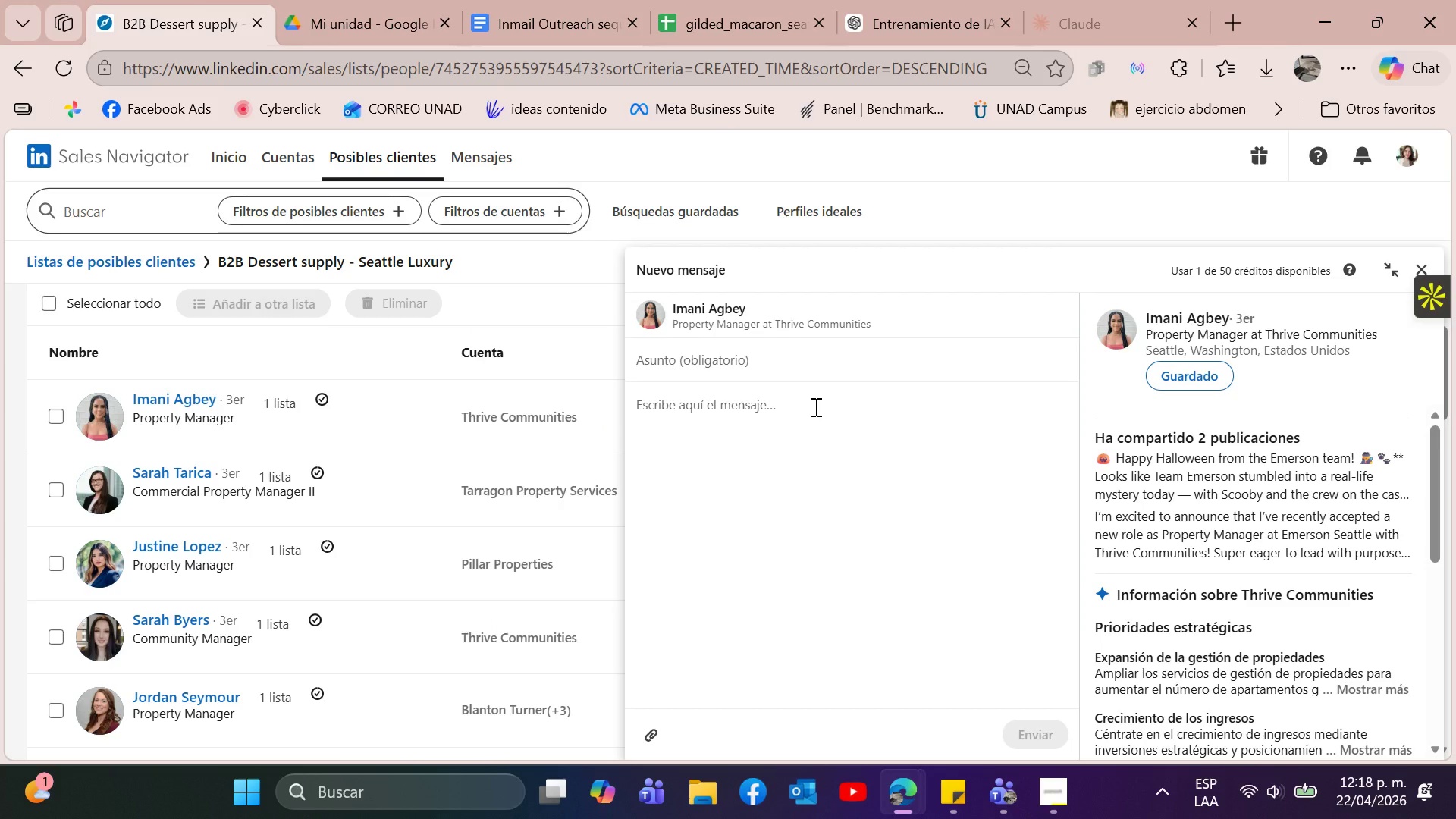 
key(Control+V)
 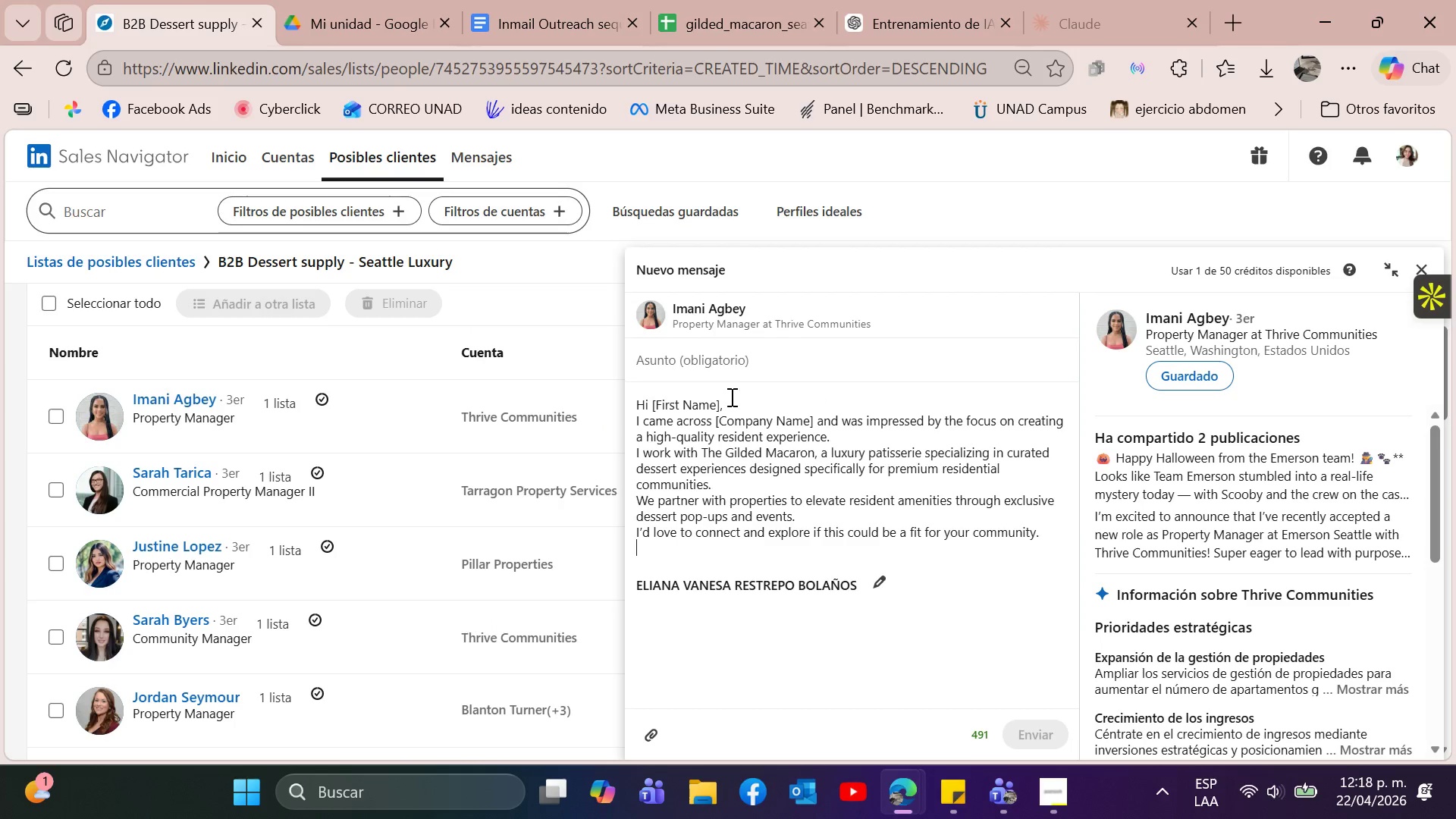 
left_click([715, 400])
 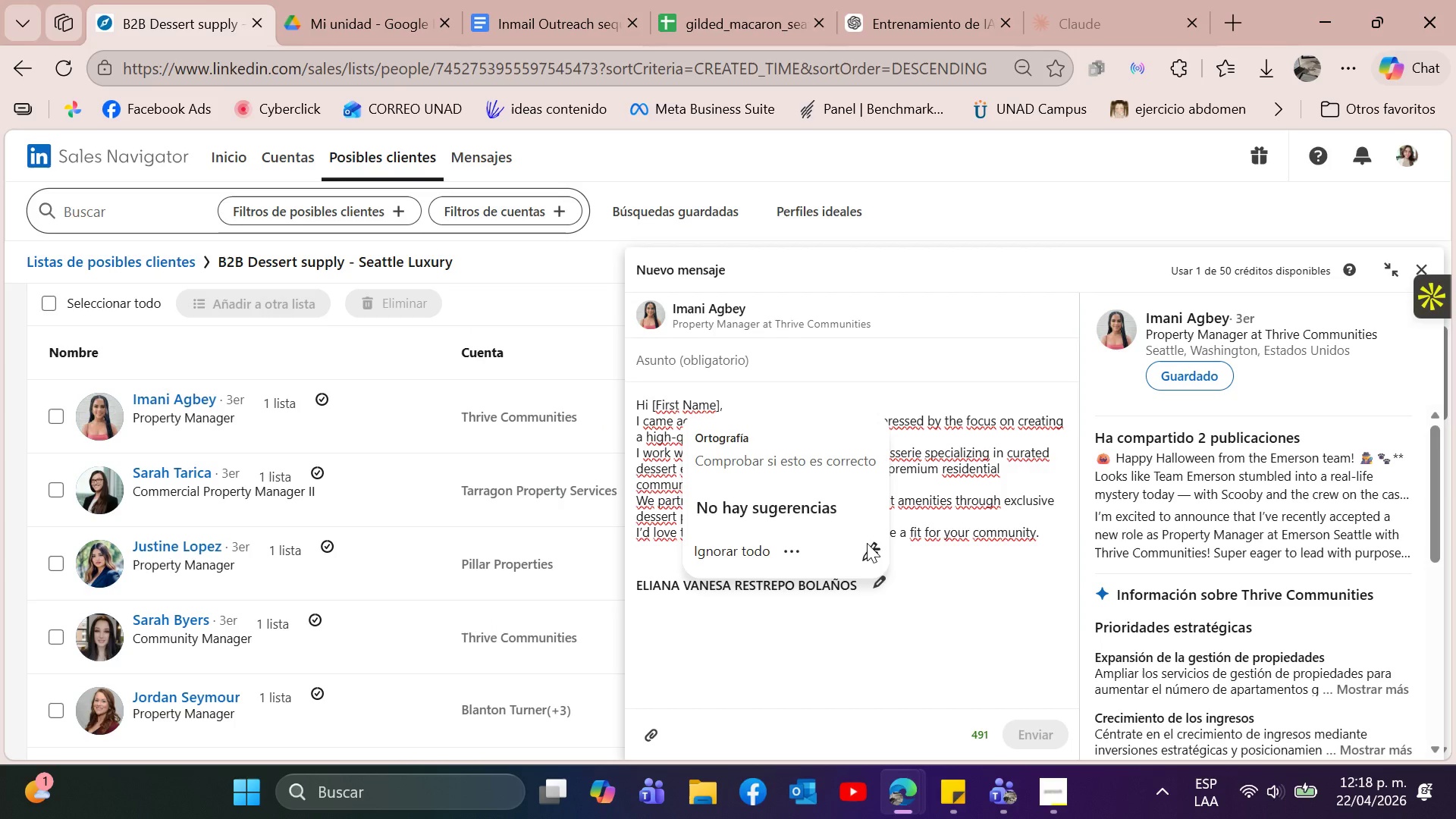 
key(ArrowRight)
 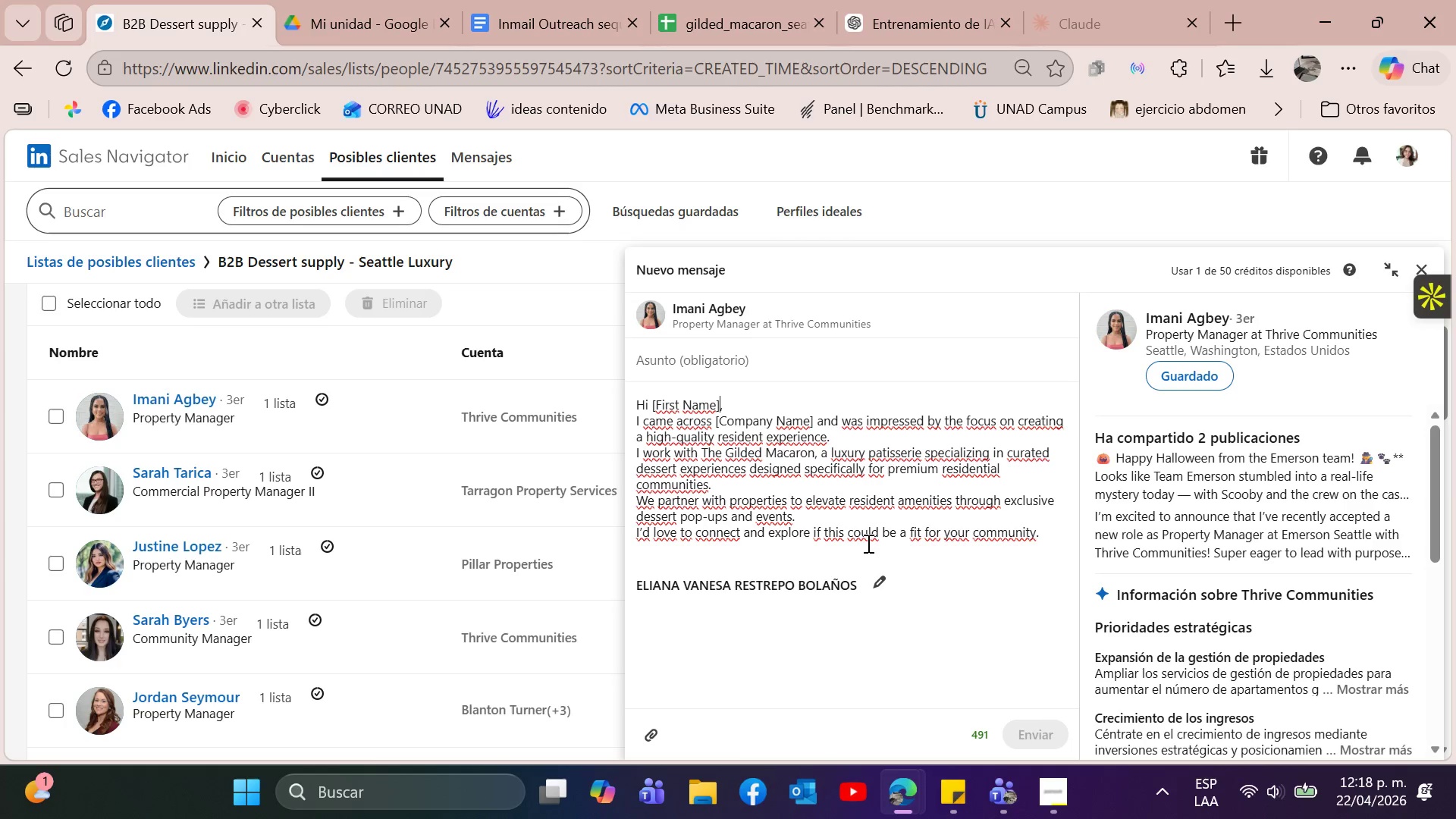 
key(ArrowLeft)
 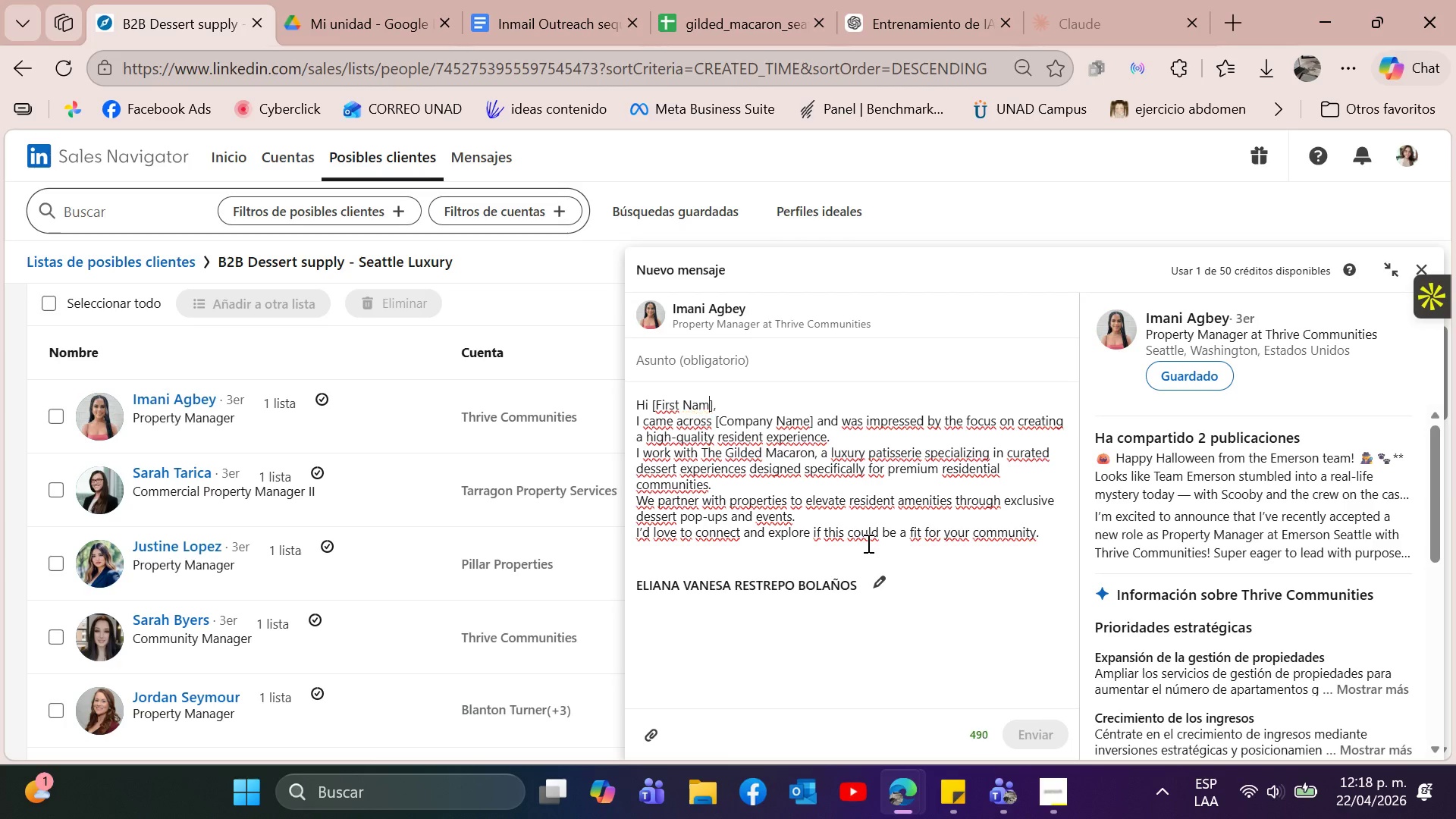 
key(Backspace)
 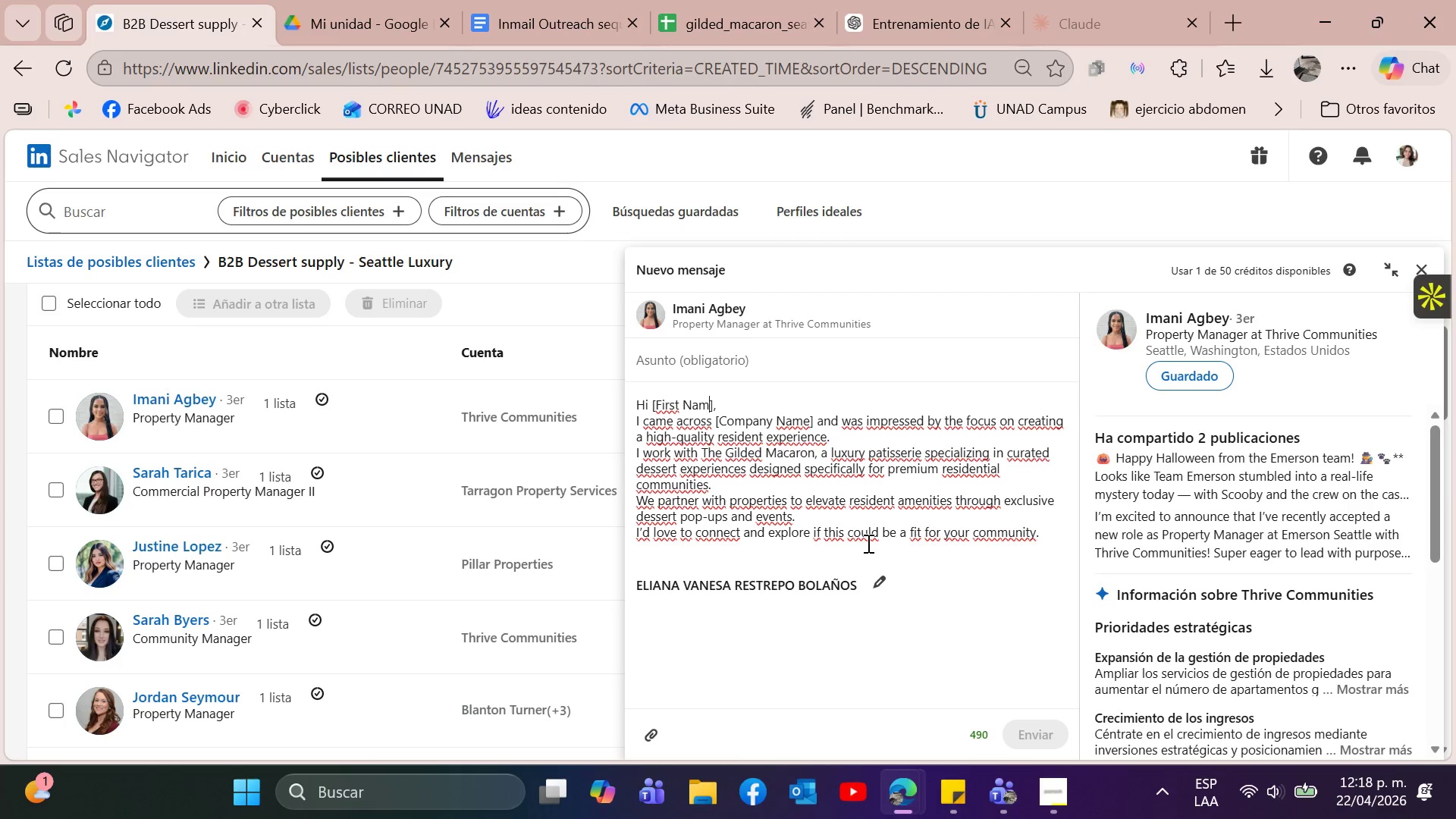 
key(Backspace)
 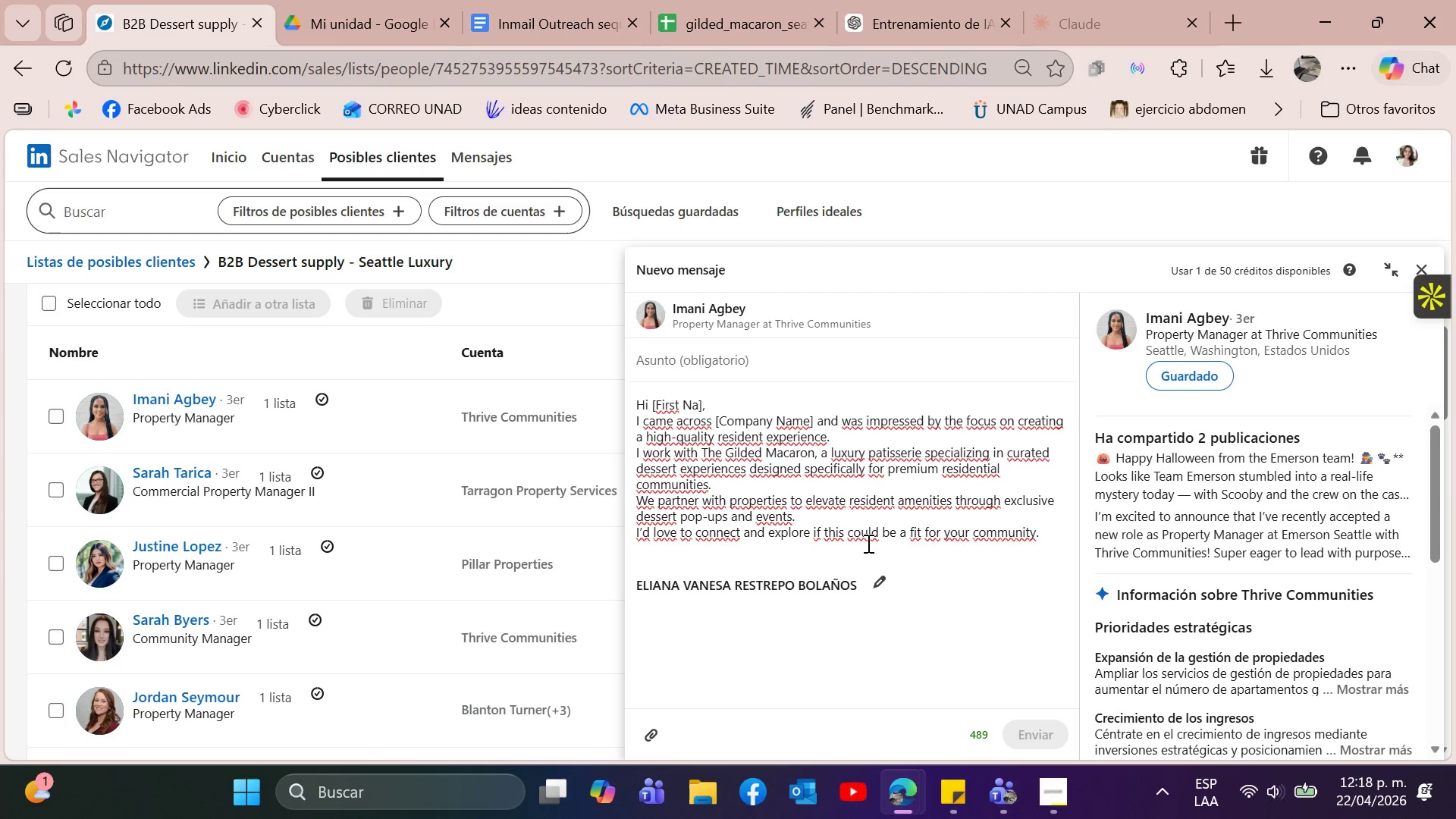 
key(Backspace)
 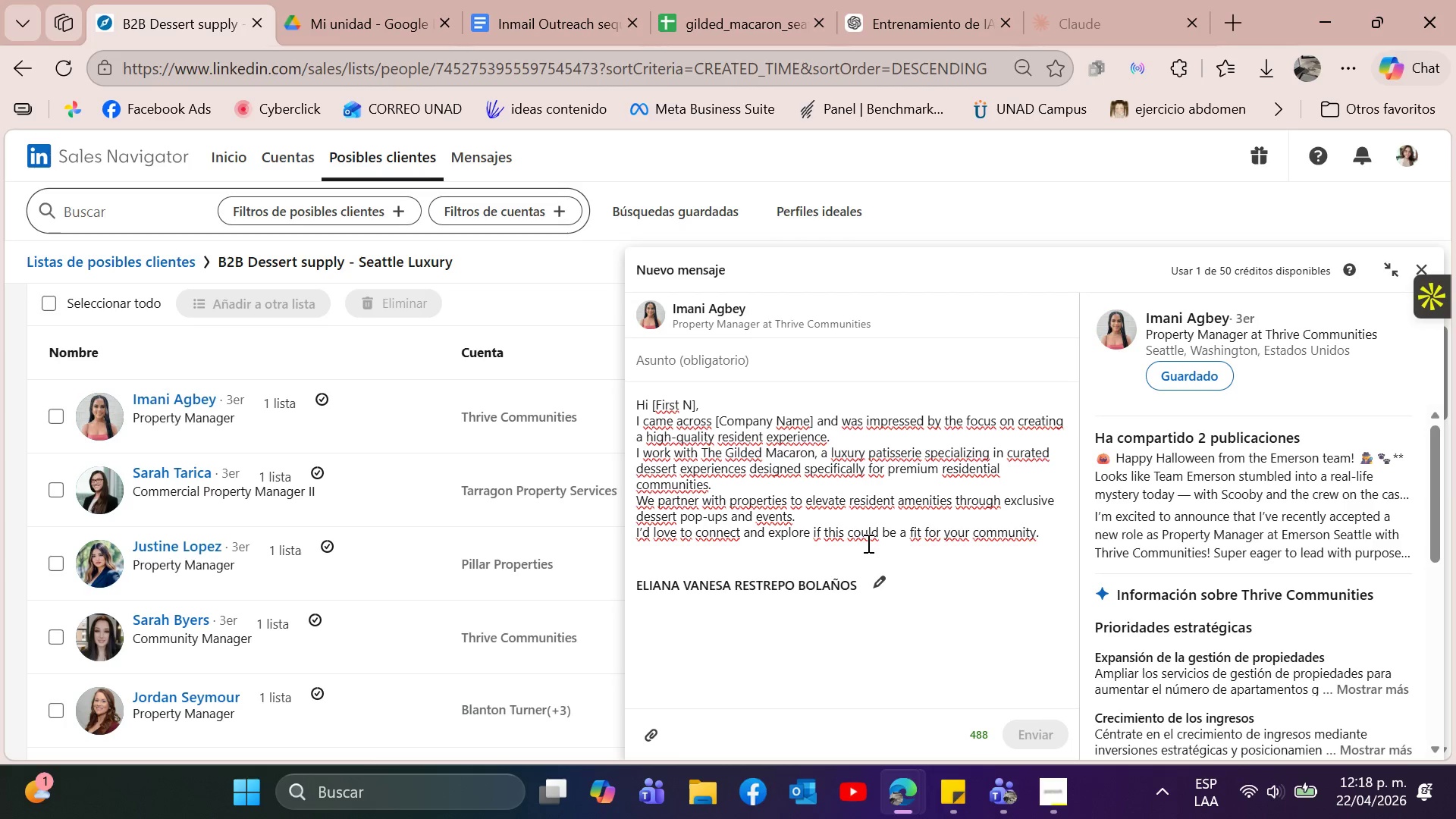 
key(Backspace)
 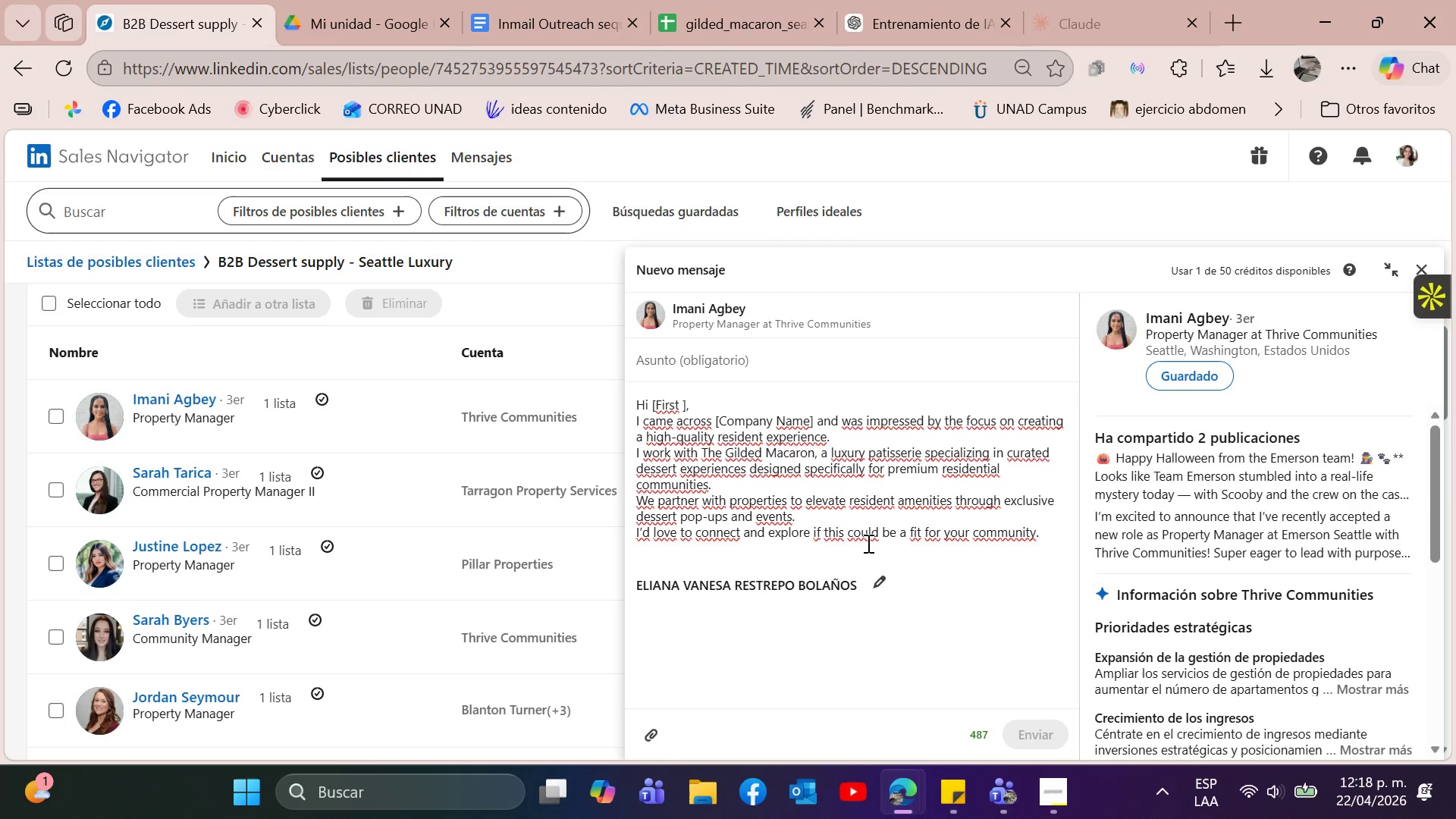 
key(Backspace)
 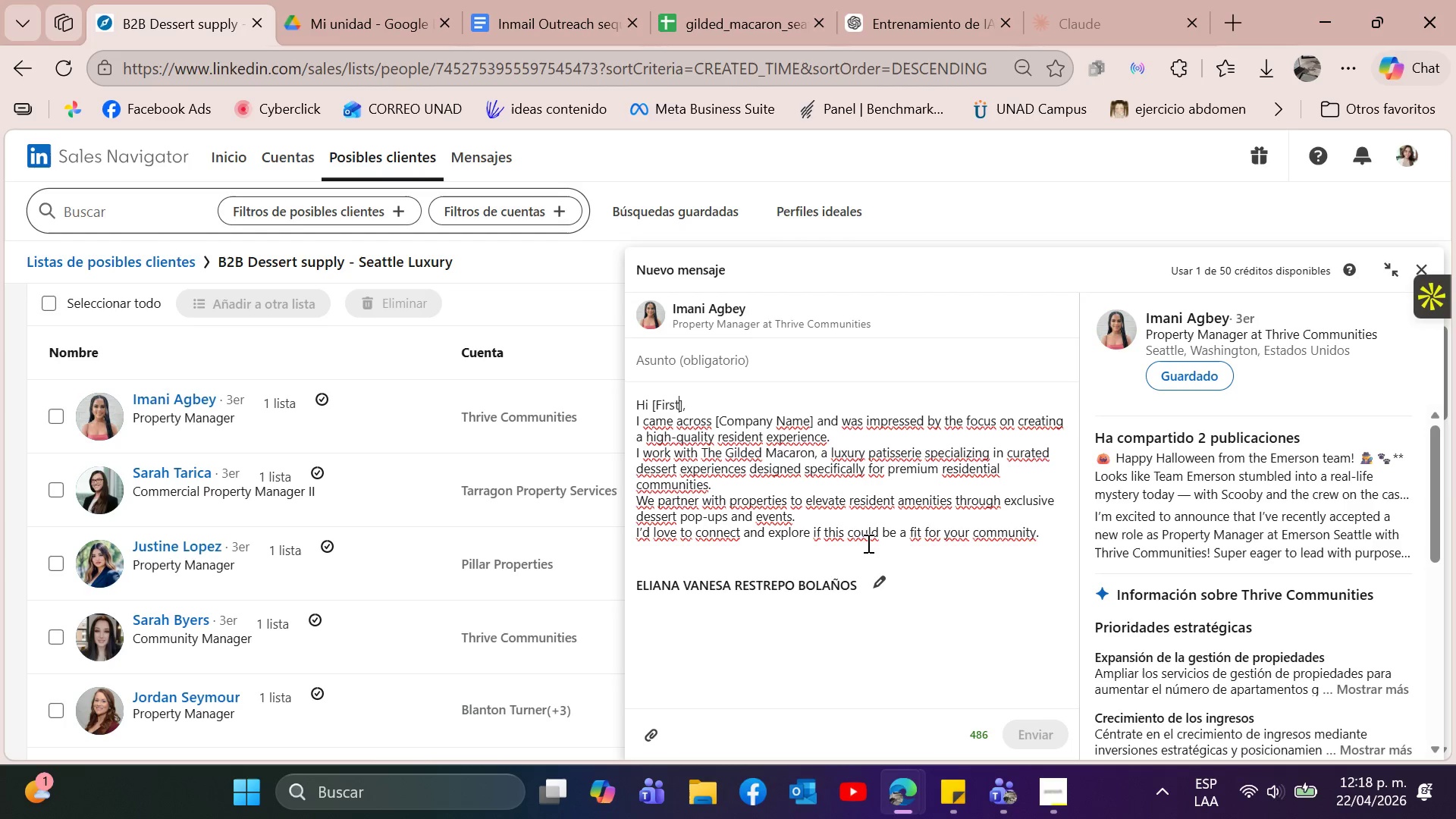 
key(Backspace)
 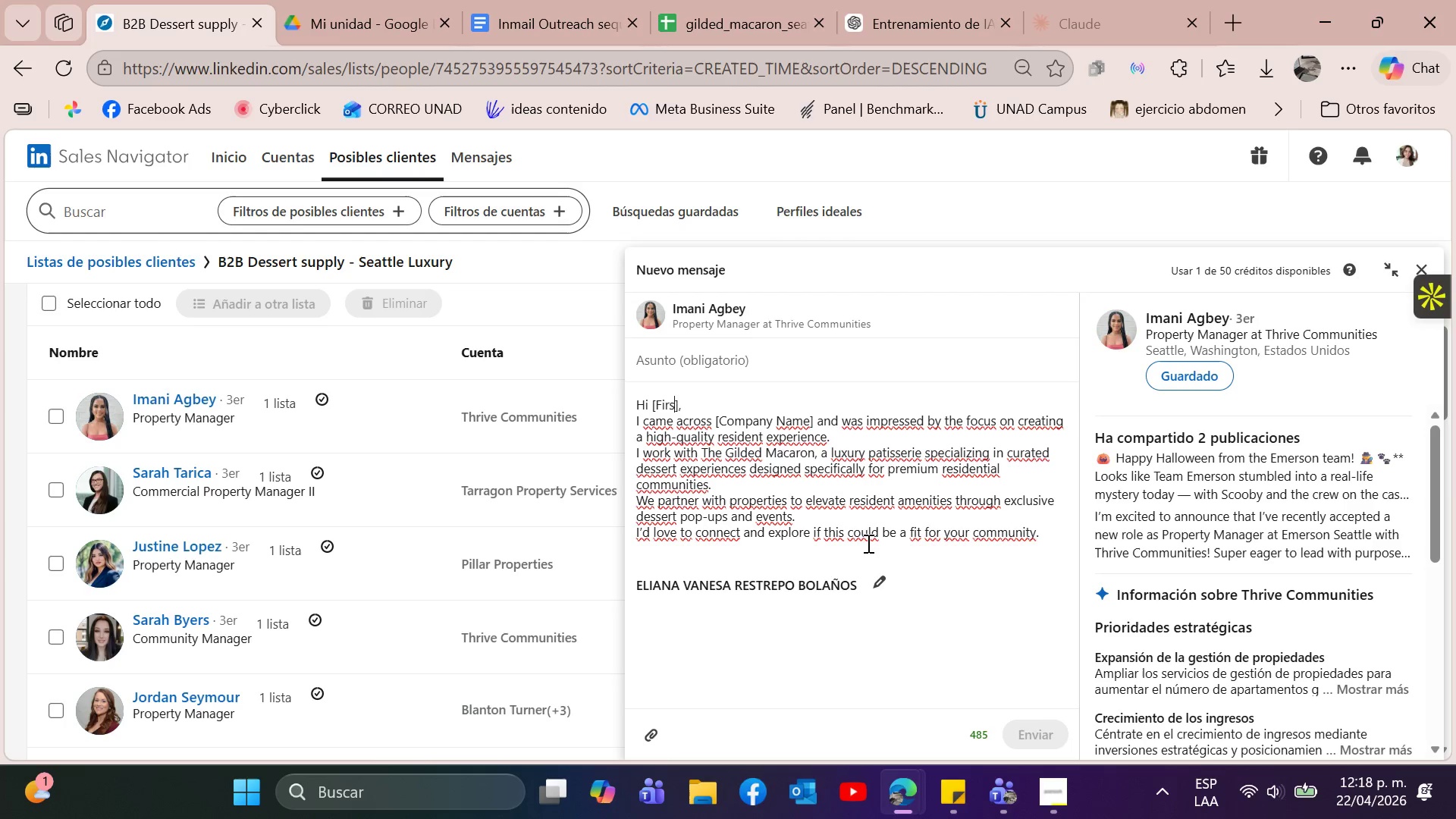 
key(Backspace)
 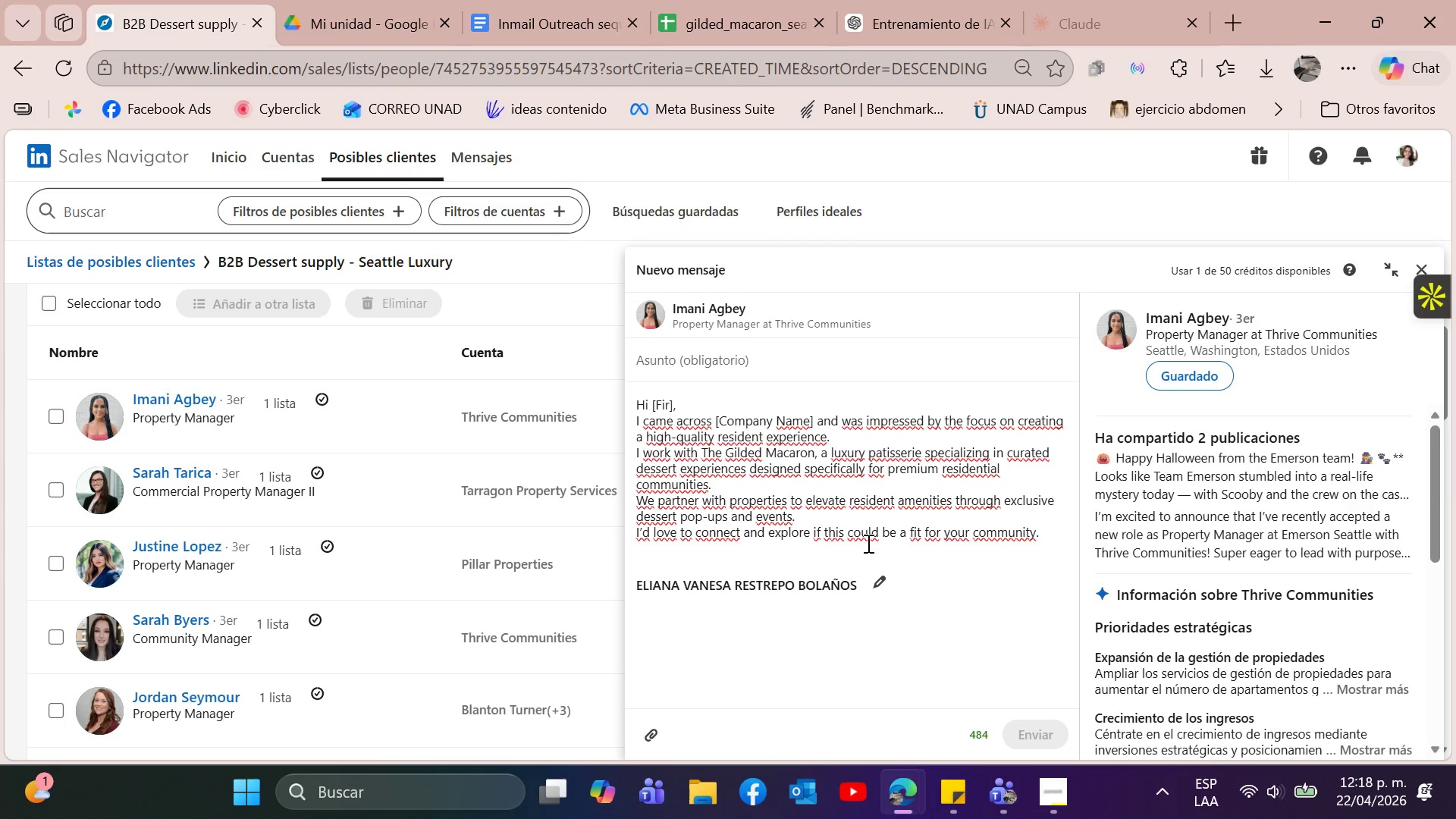 
key(Backspace)
 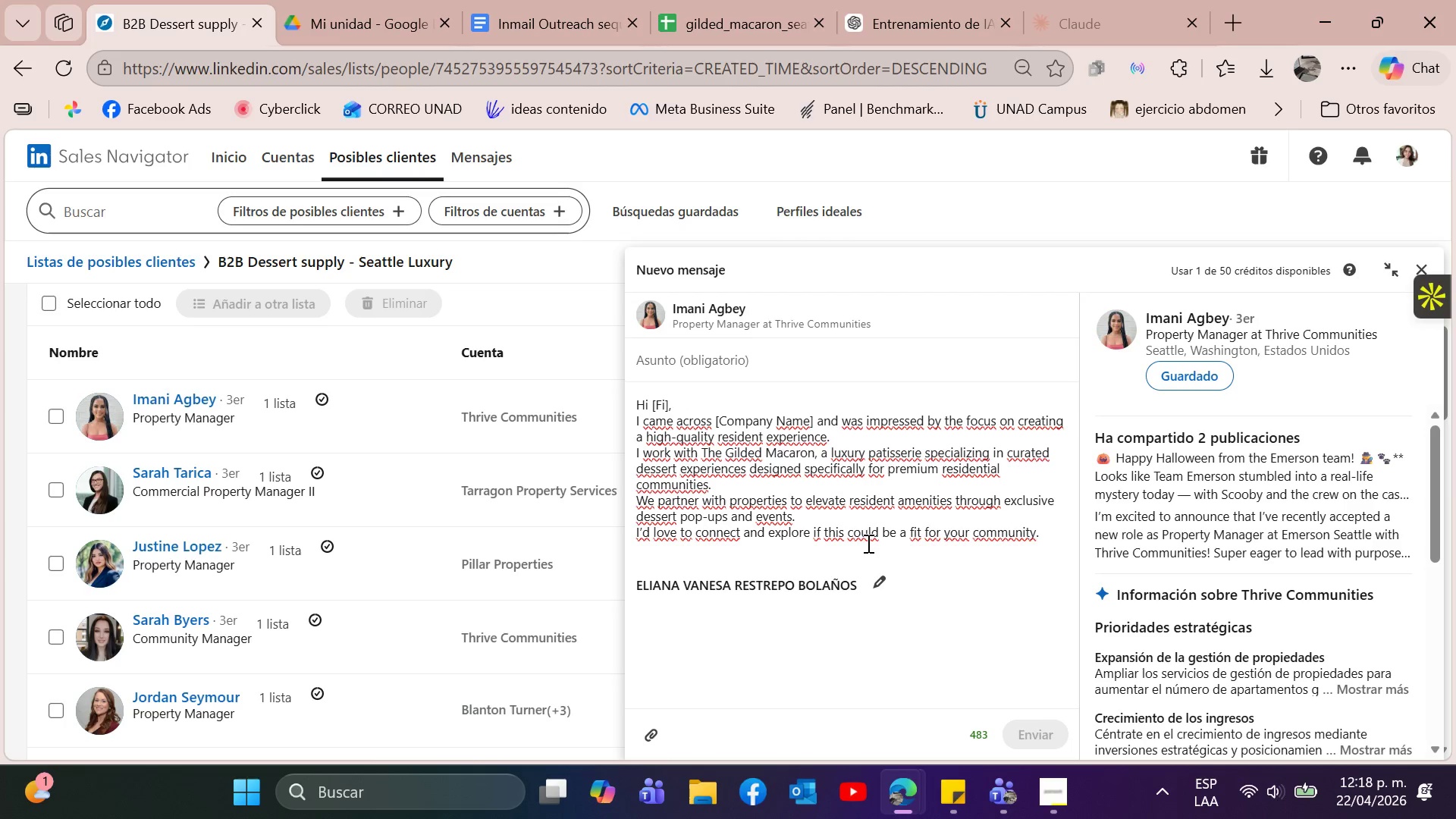 
key(Backspace)
 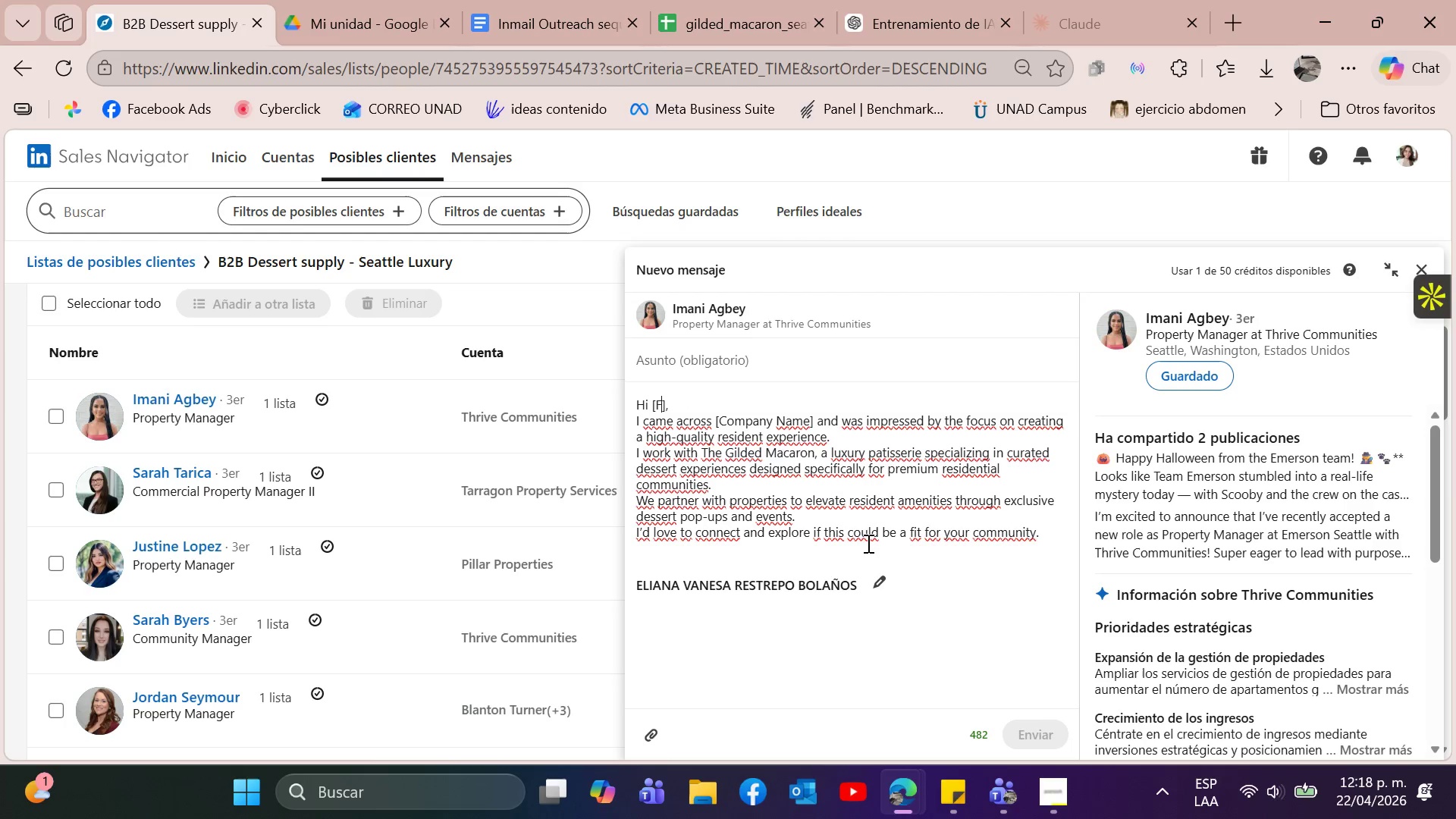 
key(Backspace)
 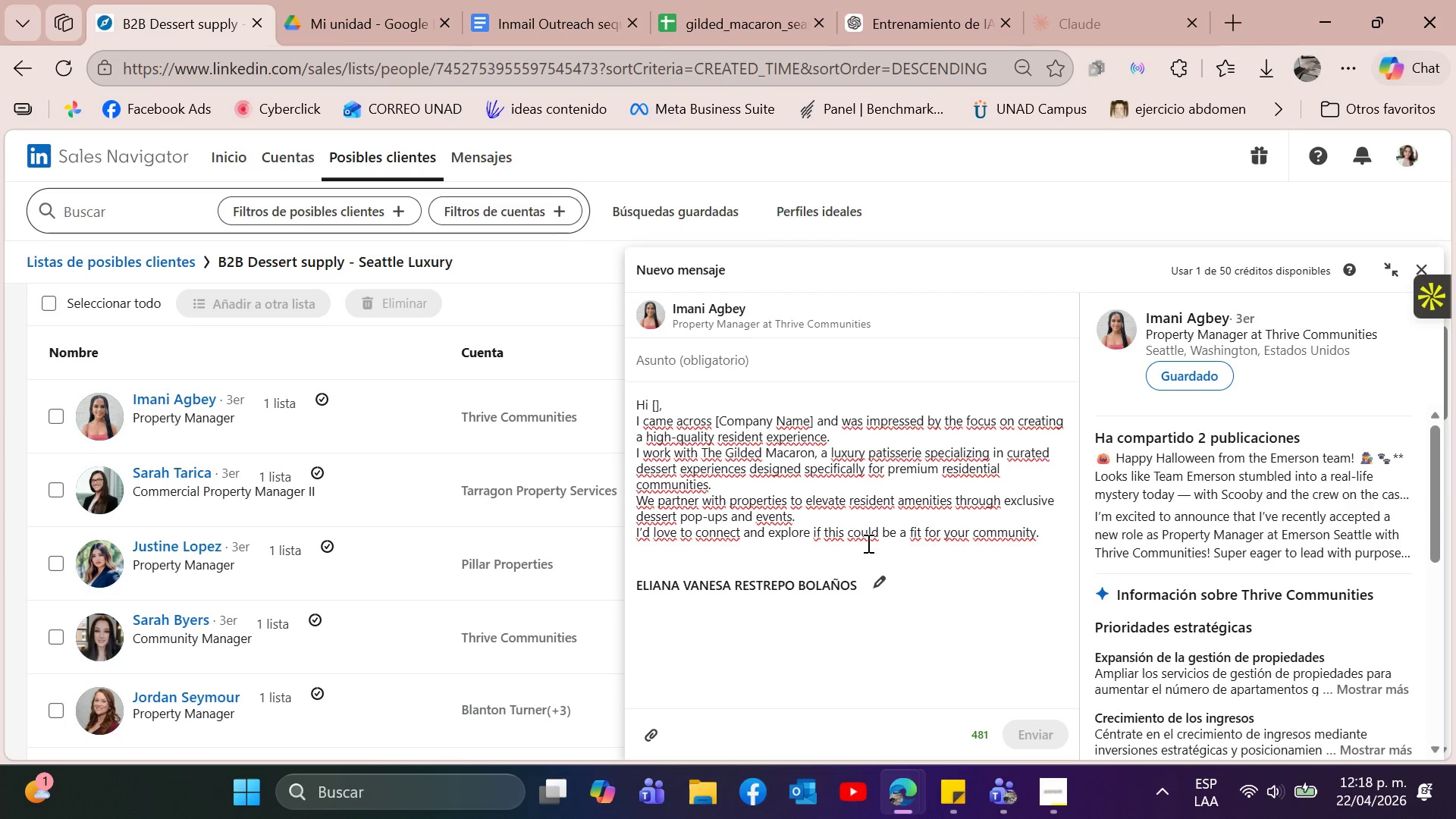 
key(ArrowRight)
 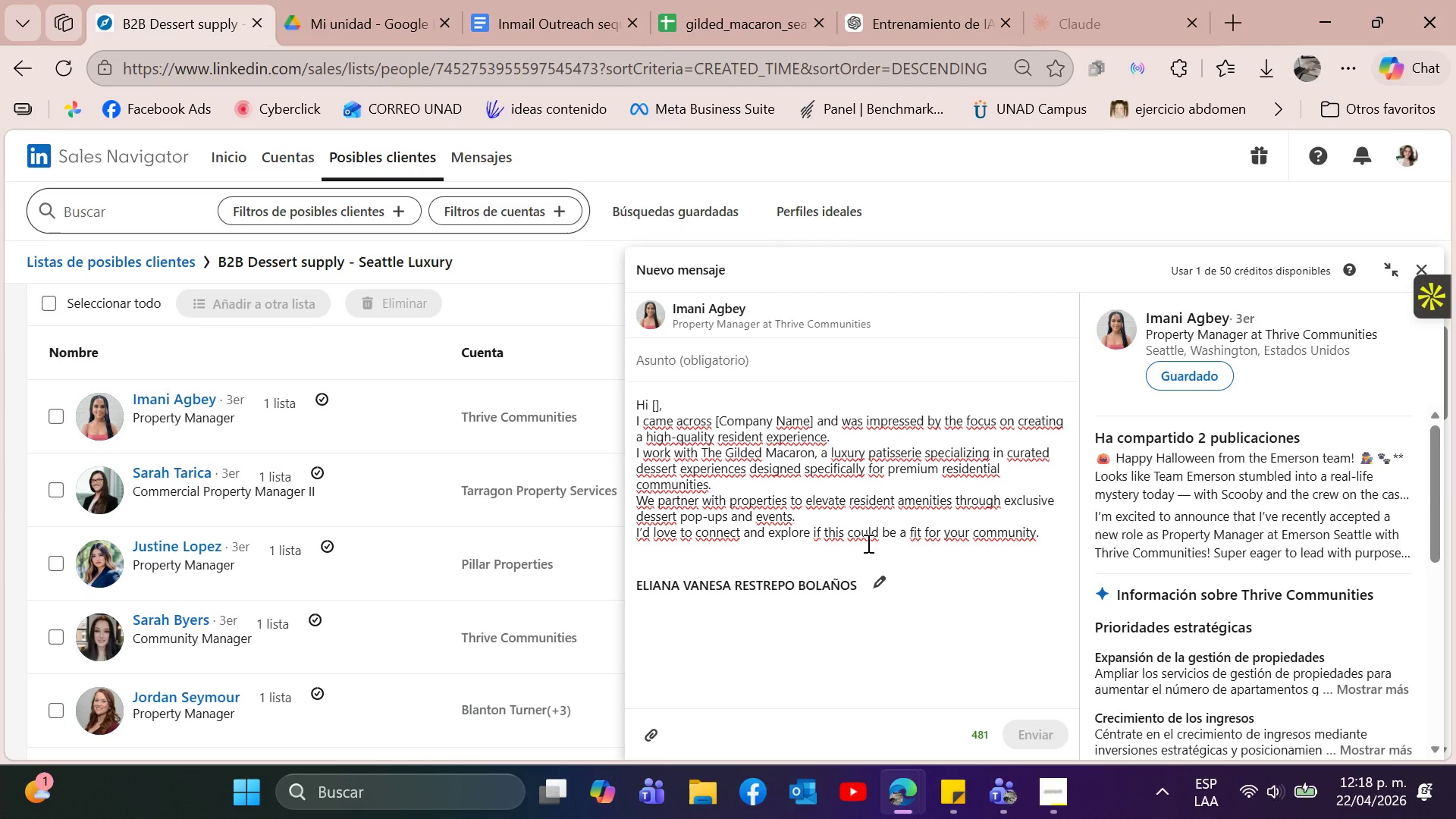 
key(Backspace)
 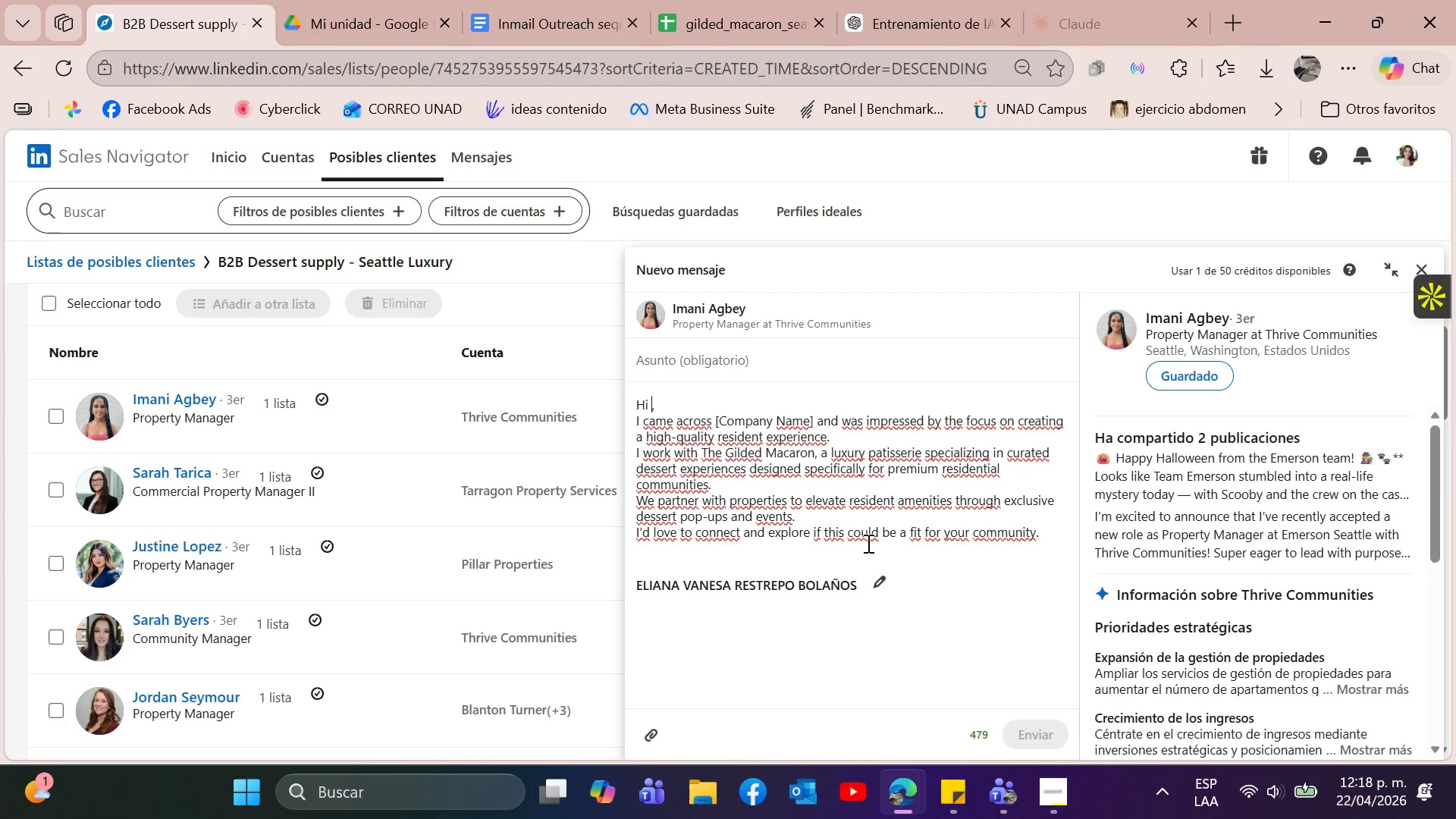 
key(Backspace)
 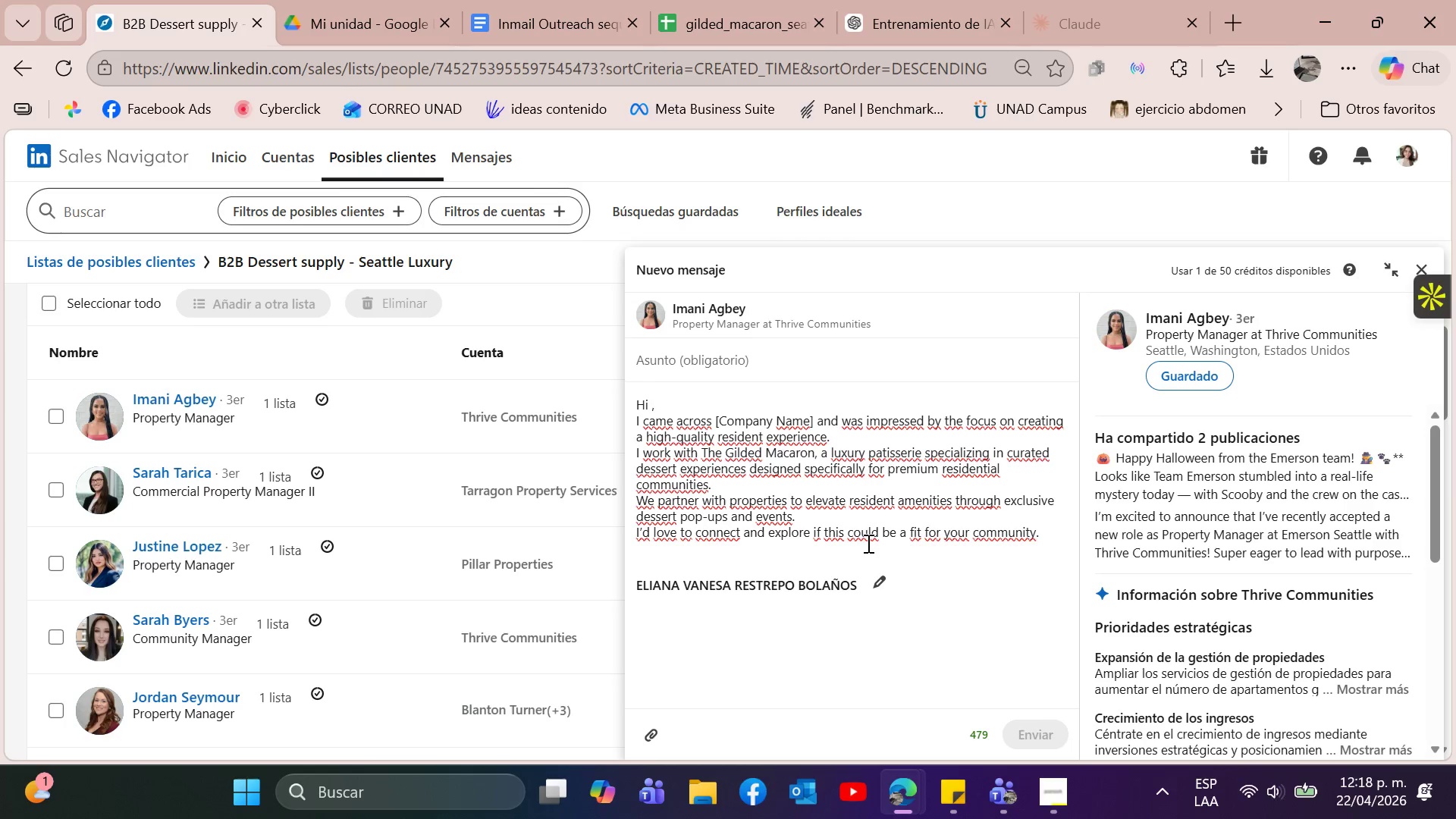 
type(Im)
 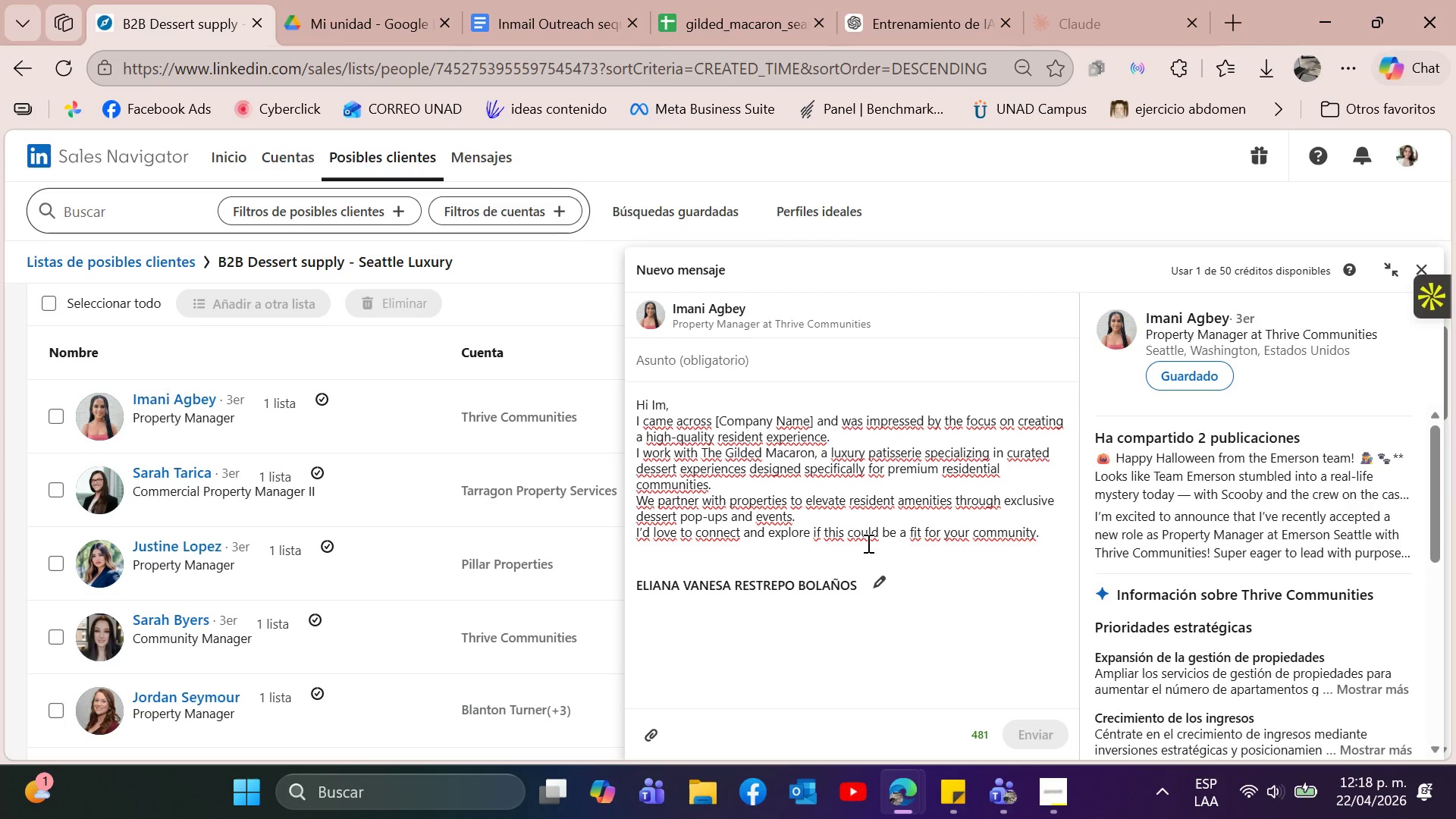 
wait(5.55)
 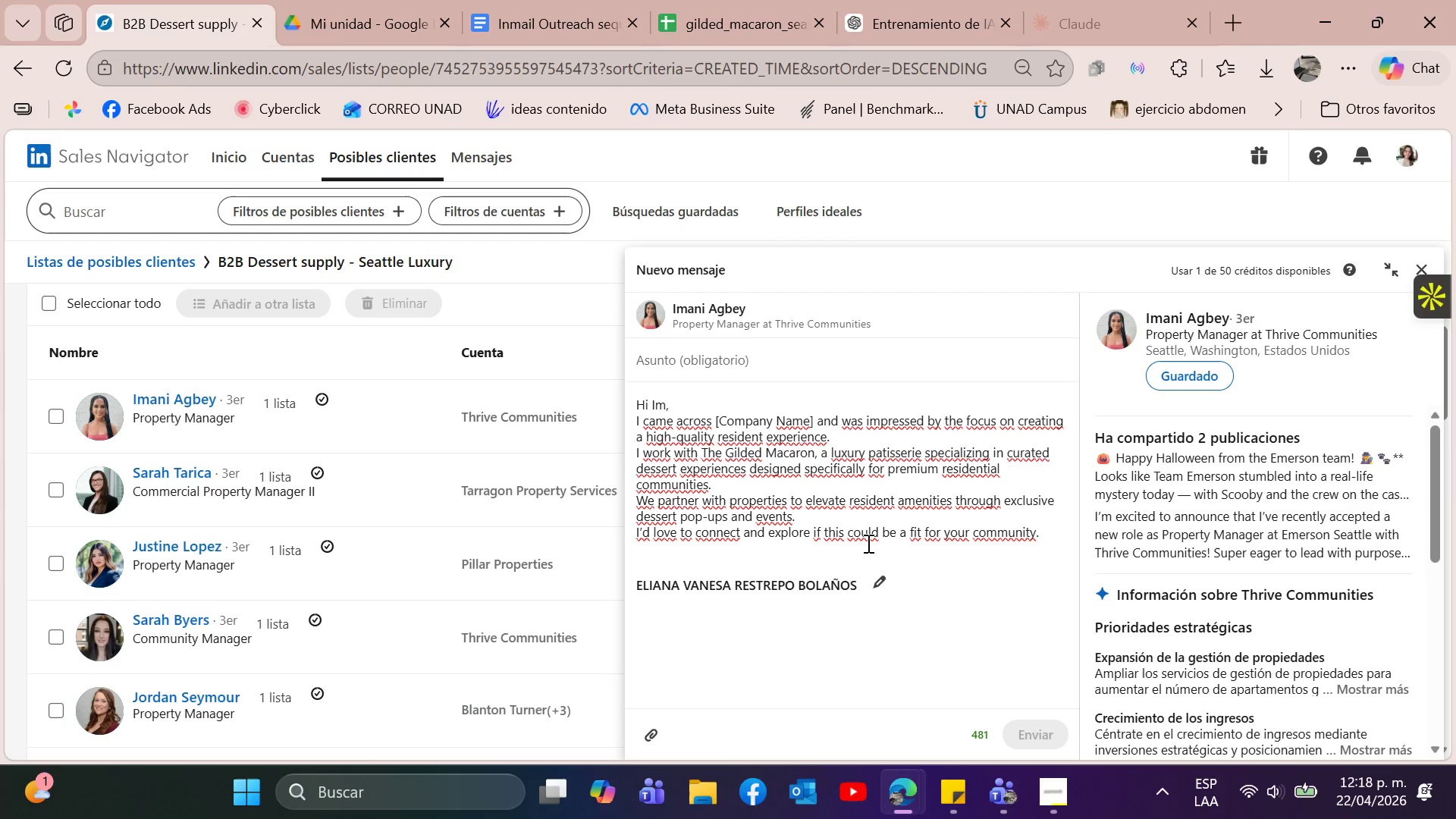 
type(ani)
 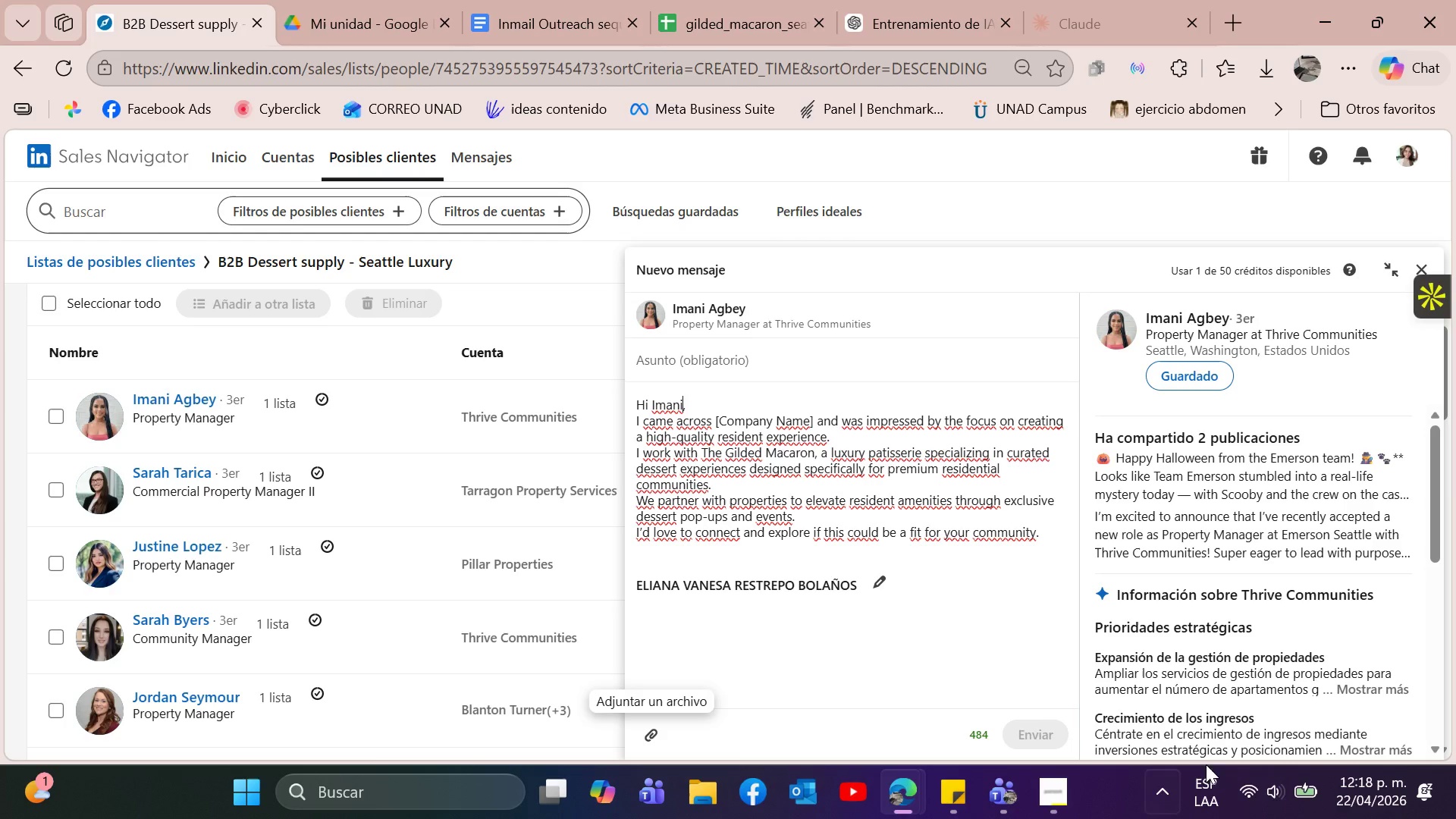 
left_click([1059, 787])